 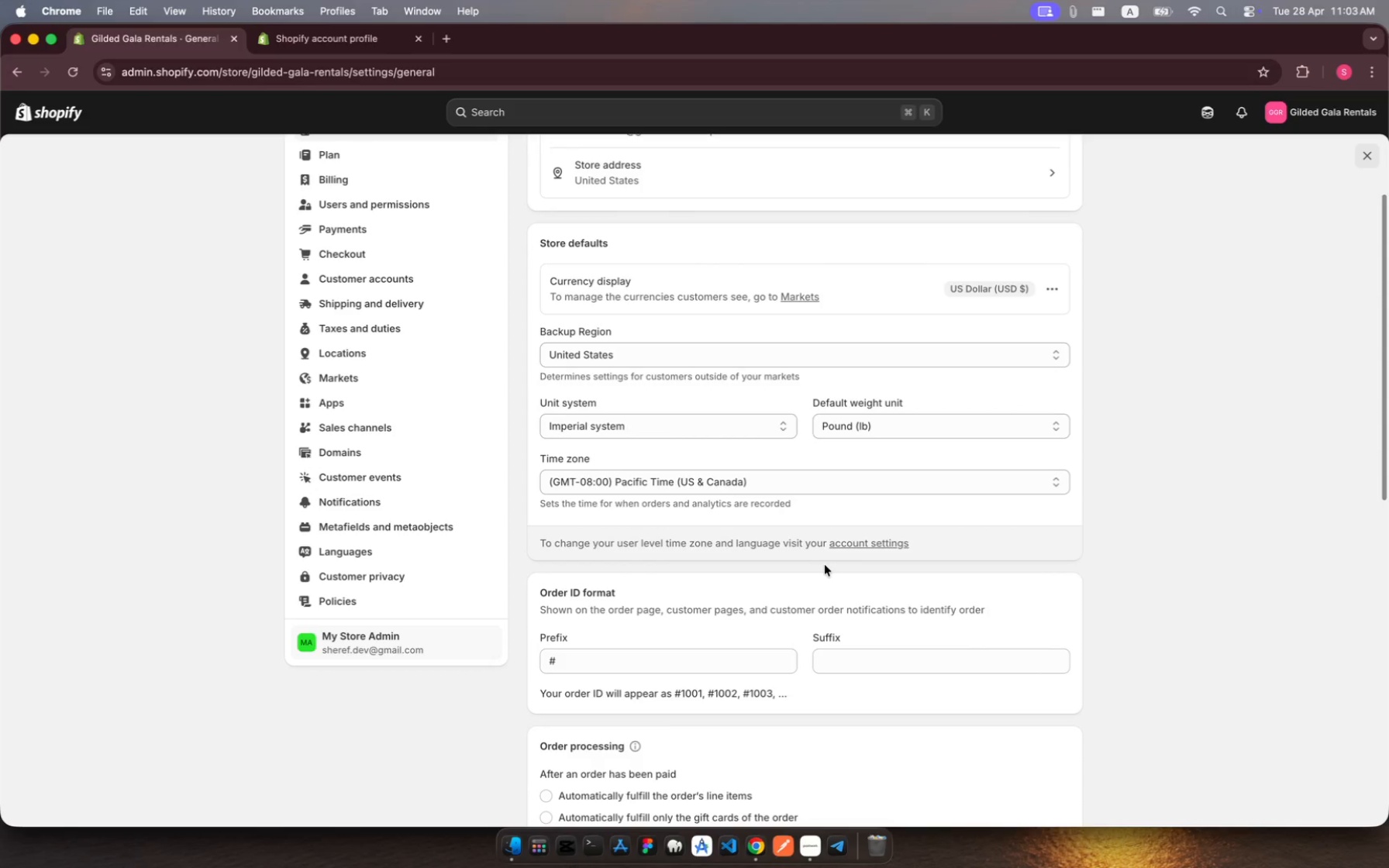 
scroll: coordinate [784, 602], scroll_direction: down, amount: 48.0
 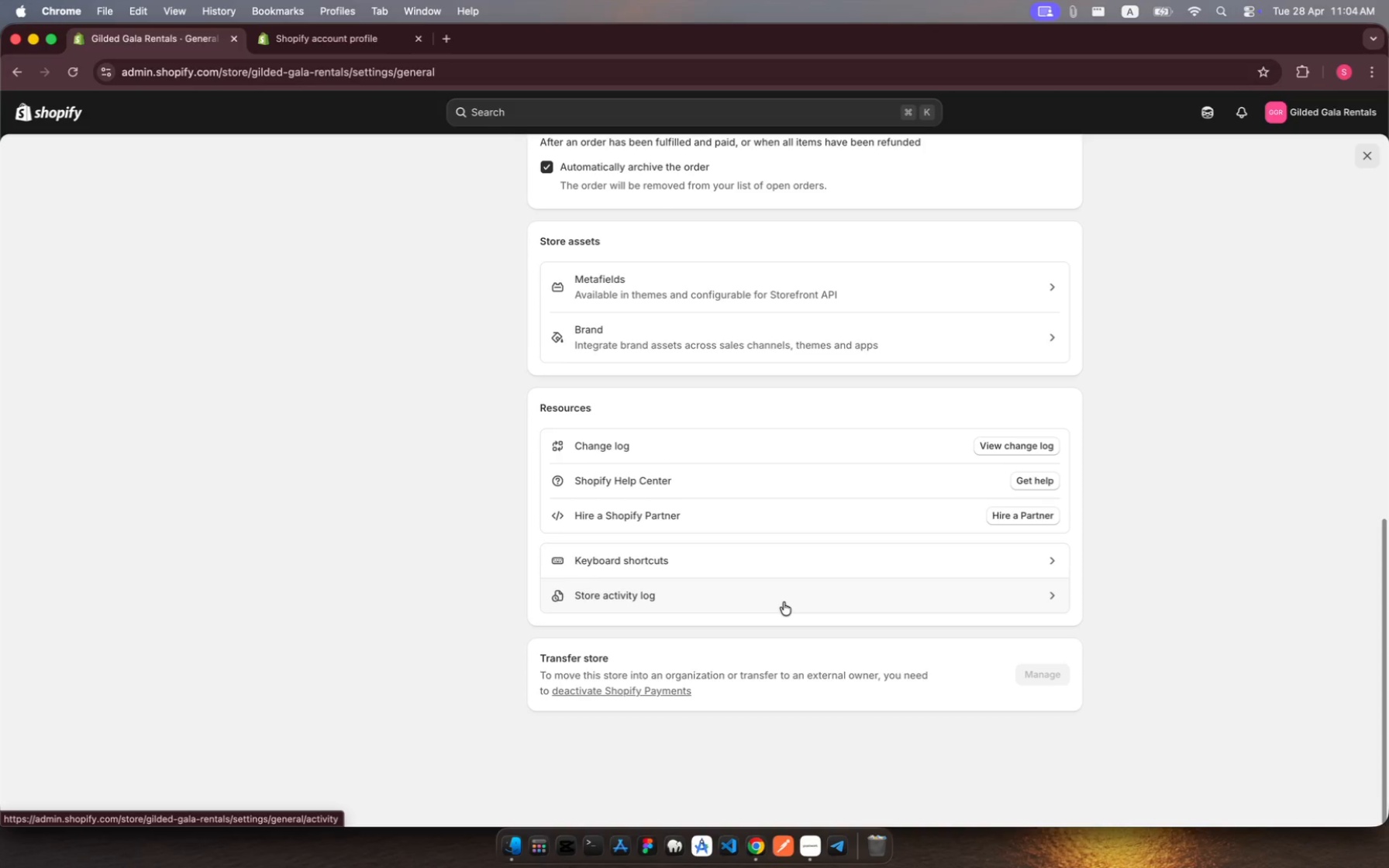 
wait(8.59)
 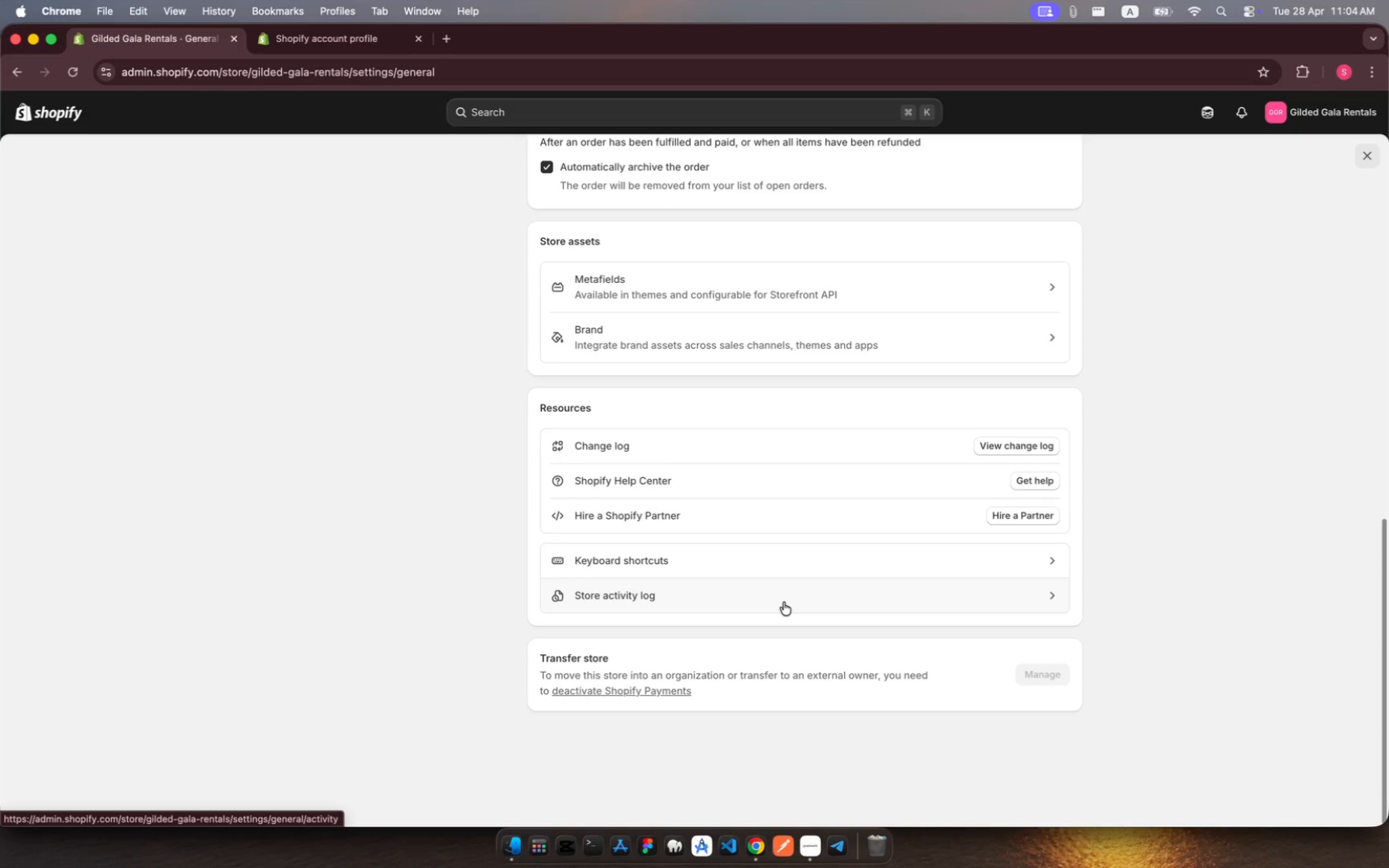 
scroll: coordinate [387, 694], scroll_direction: up, amount: 391.0
 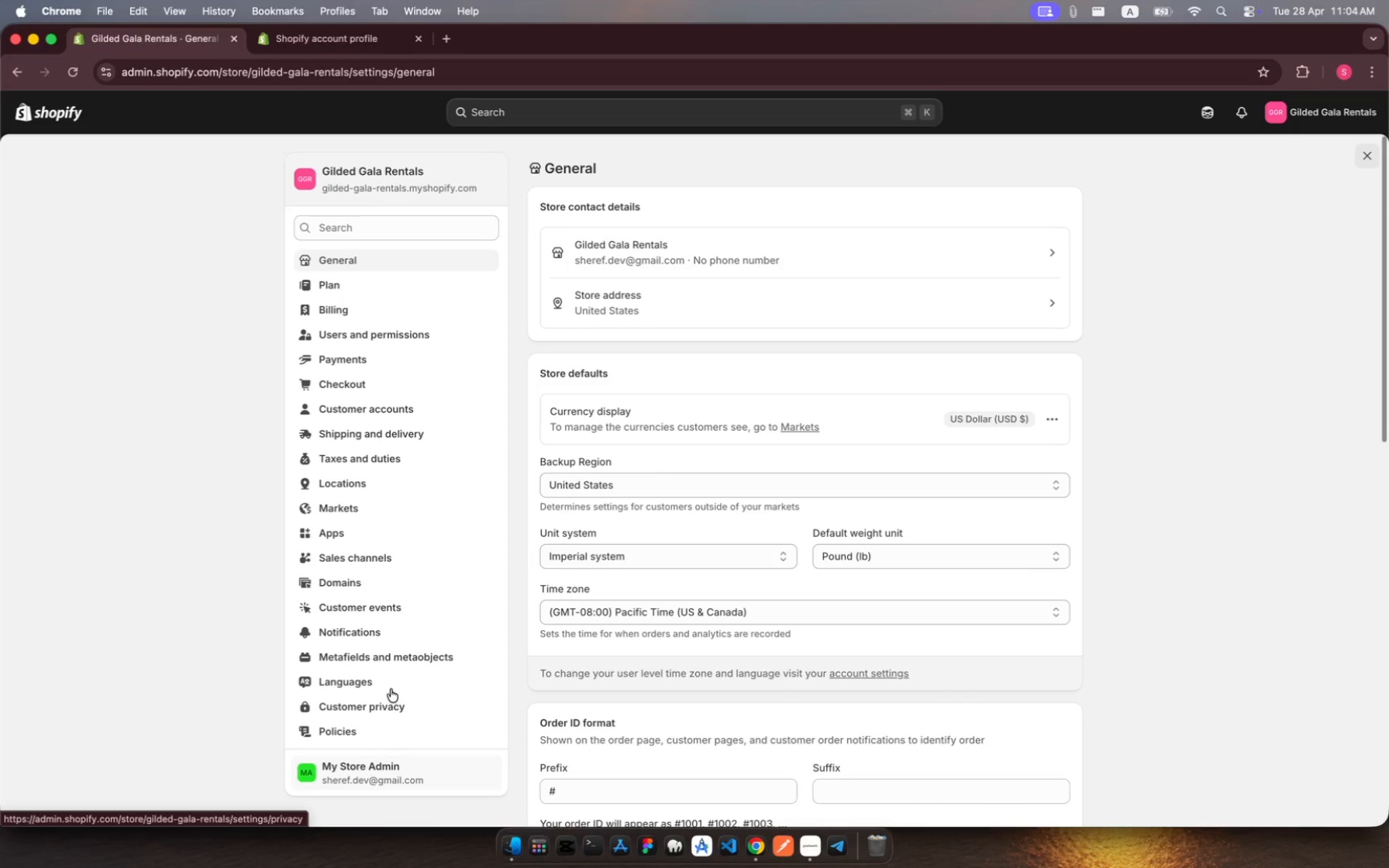 
wait(29.63)
 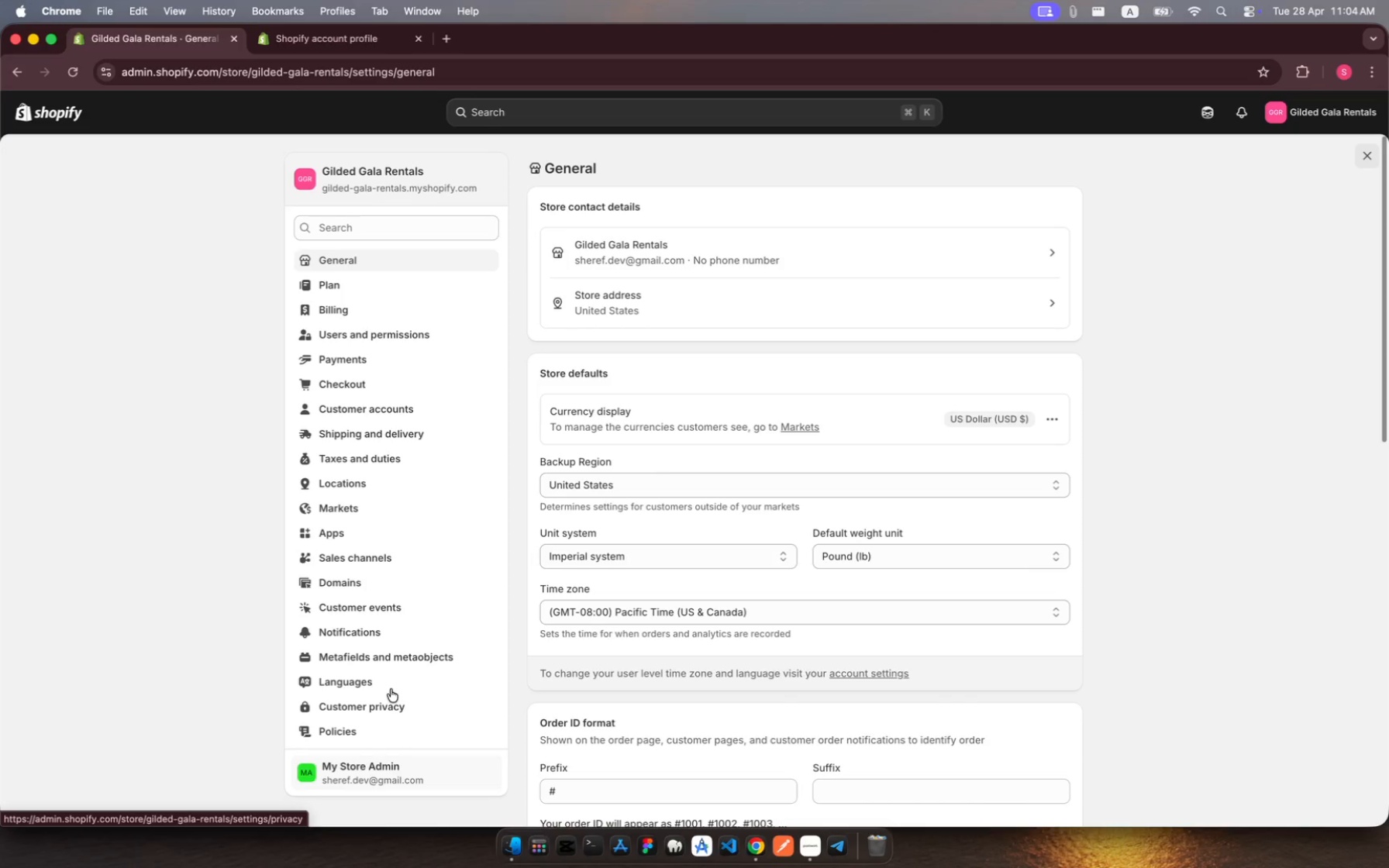 
left_click([330, 227])
 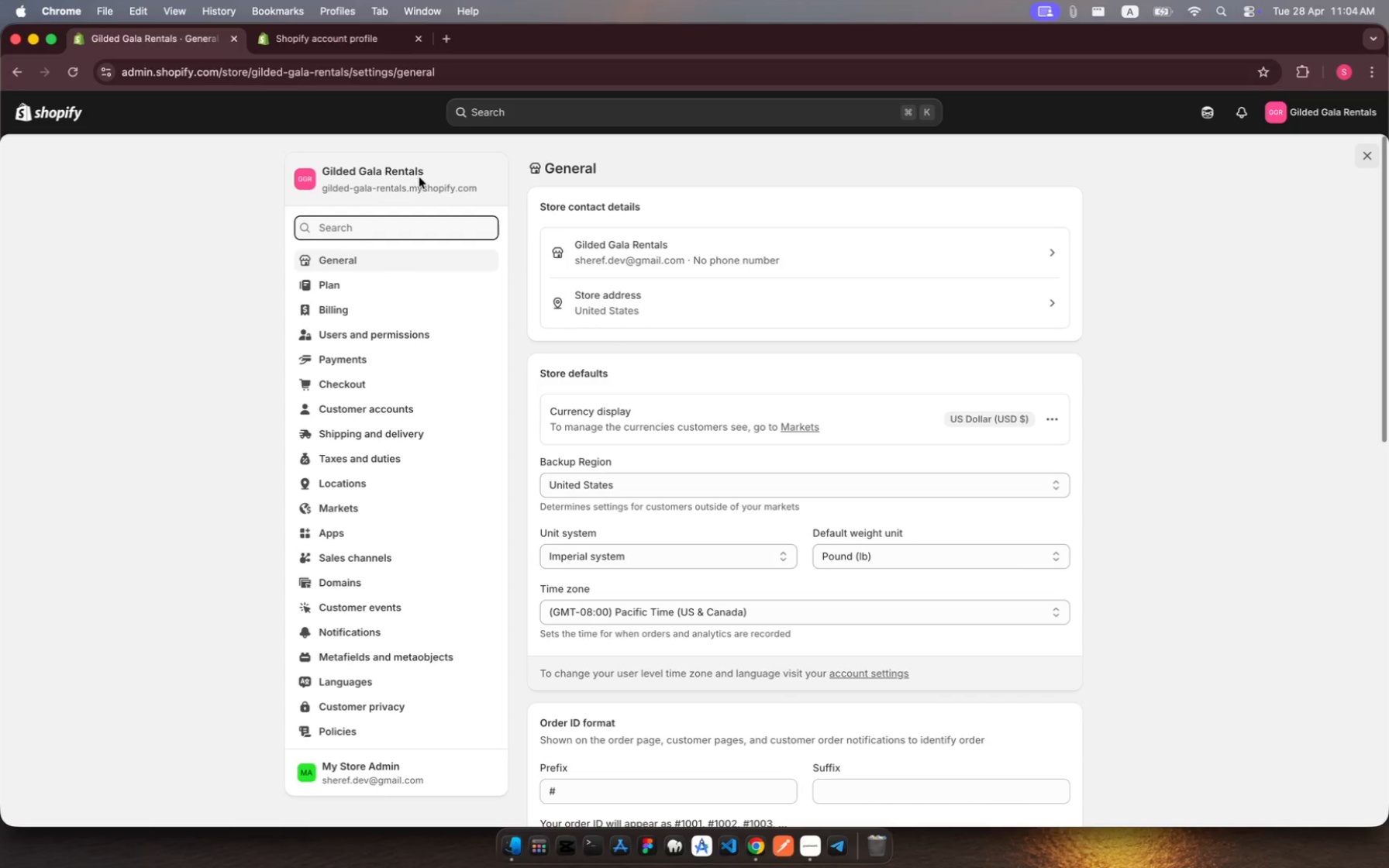 
type(product)
 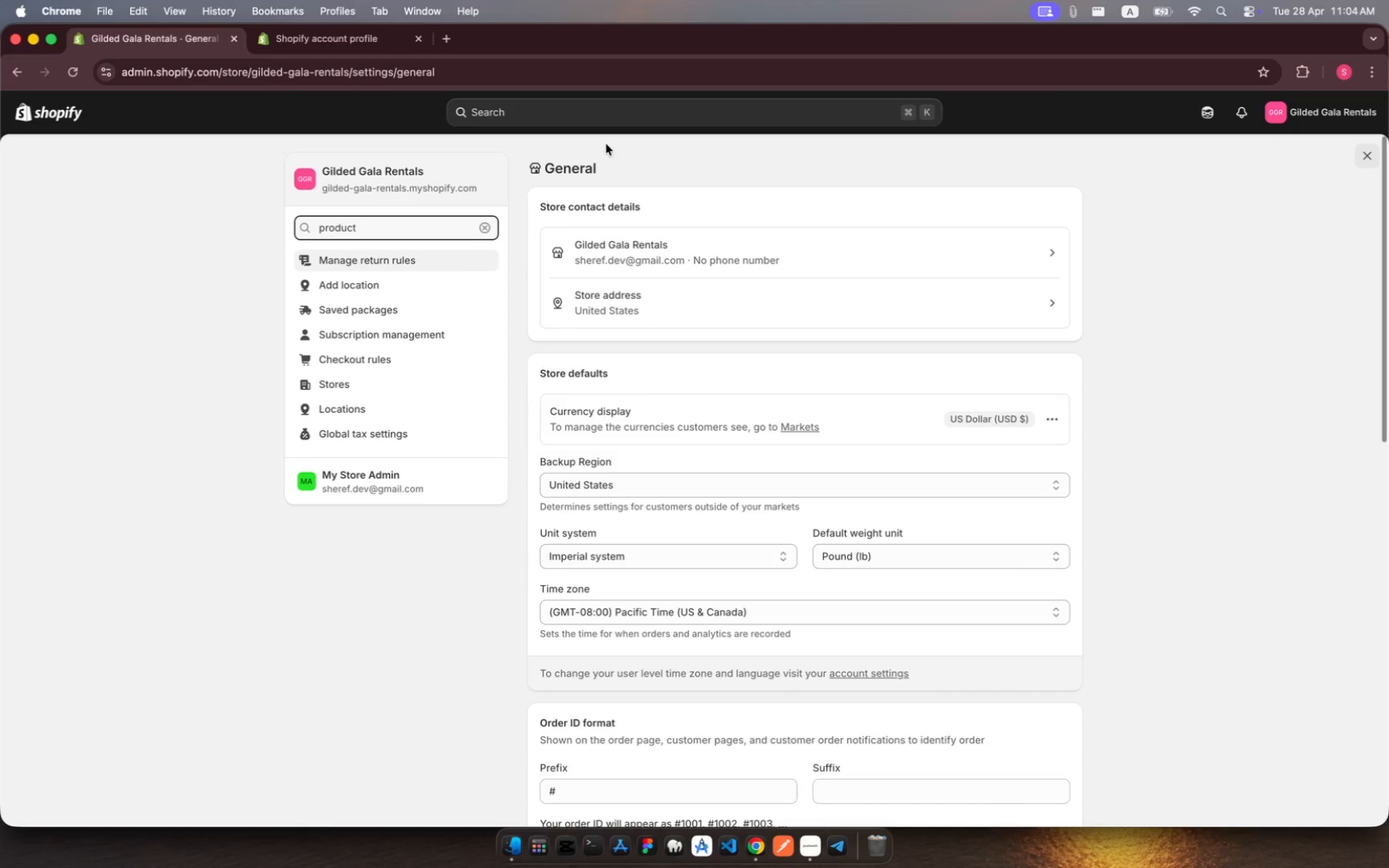 
wait(11.91)
 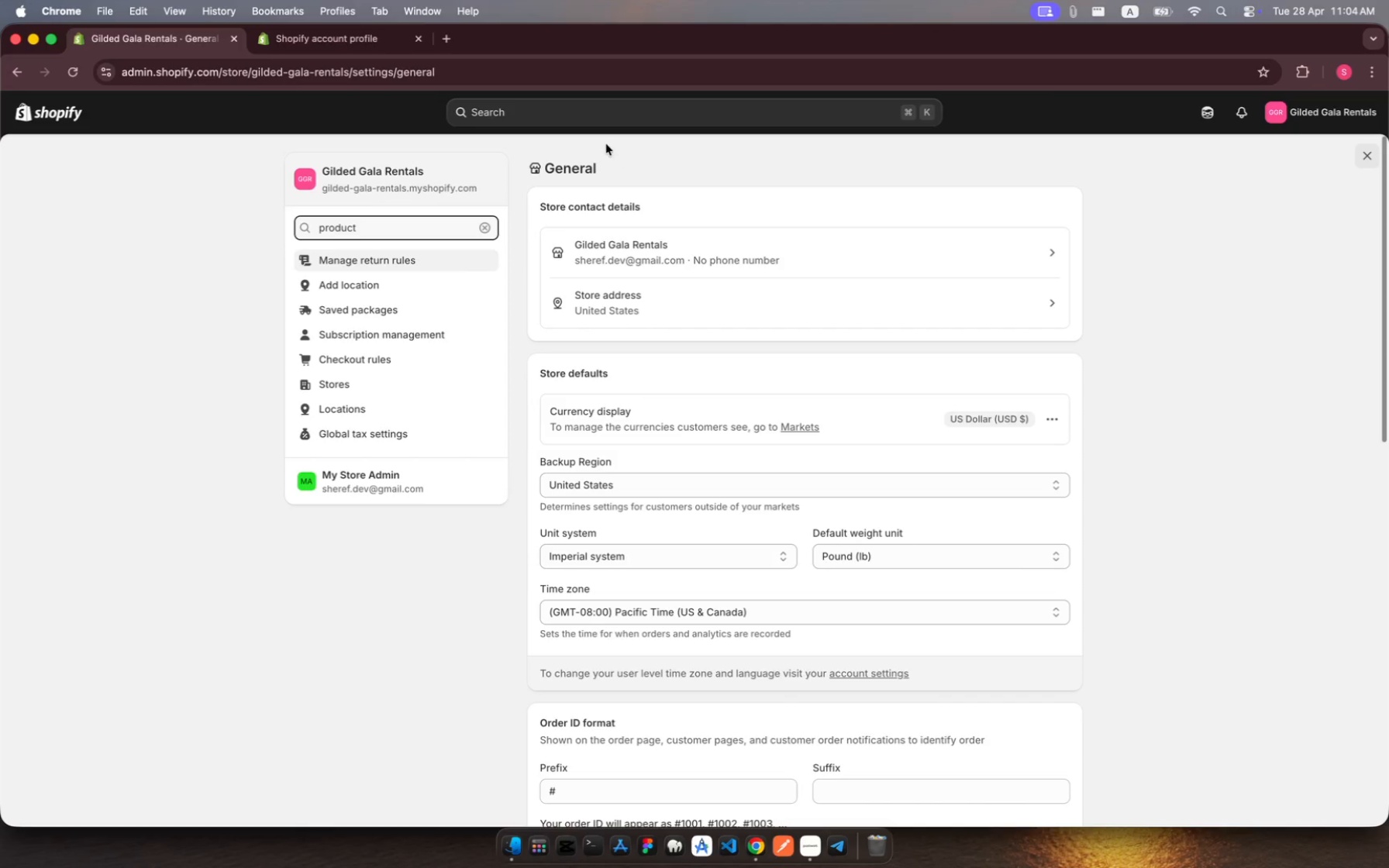 
left_click([347, 183])
 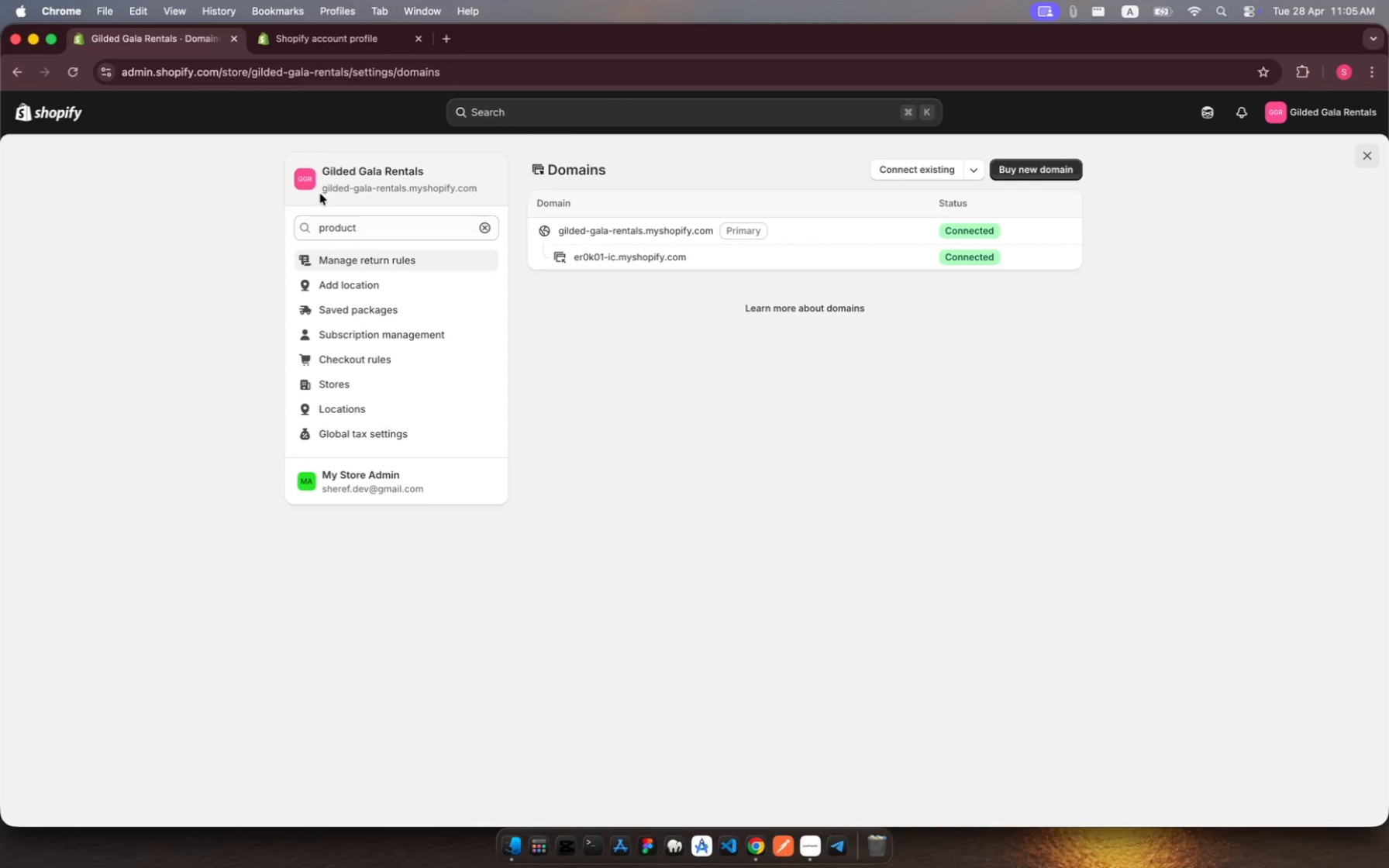 
wait(14.52)
 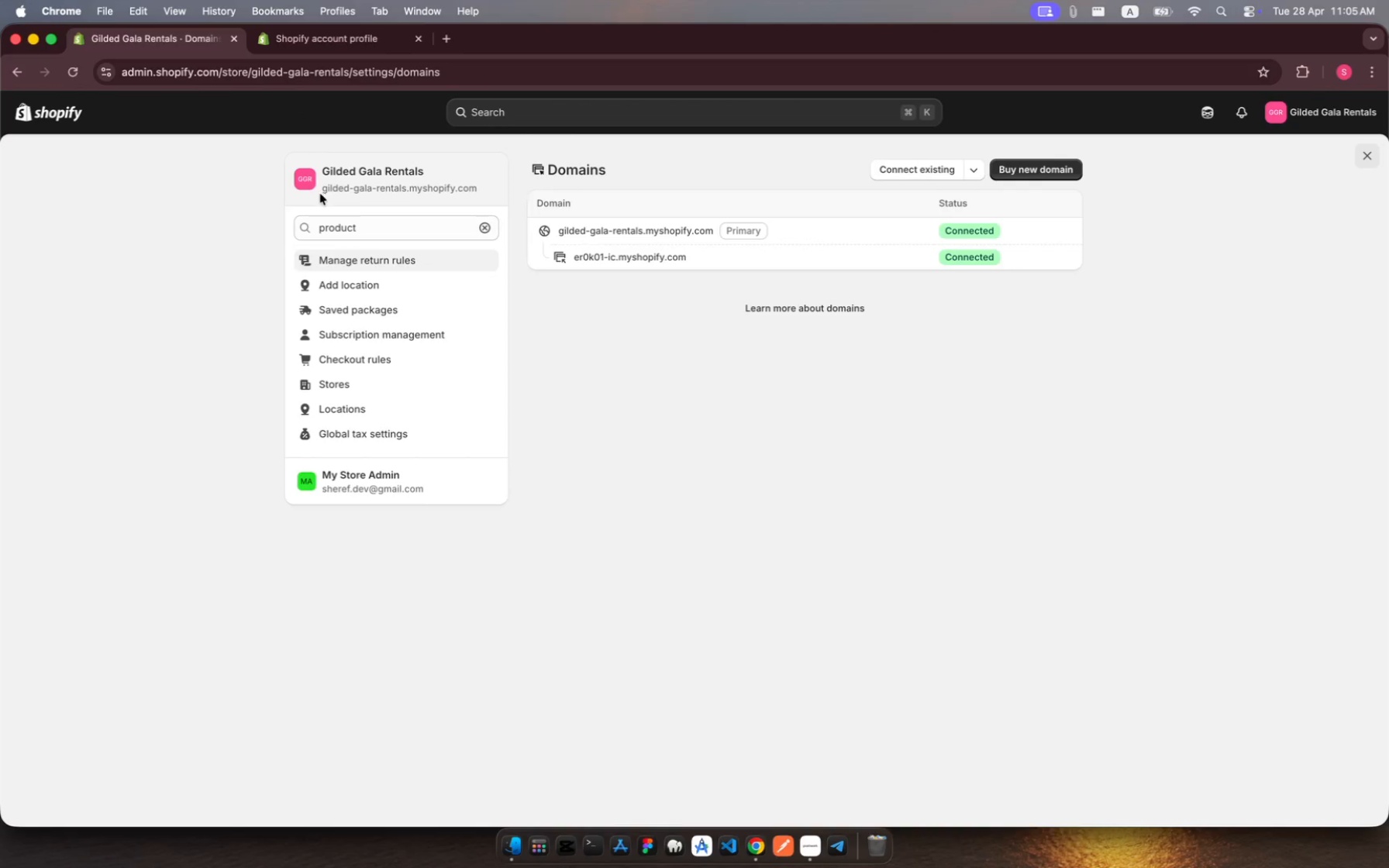 
left_click([379, 236])
 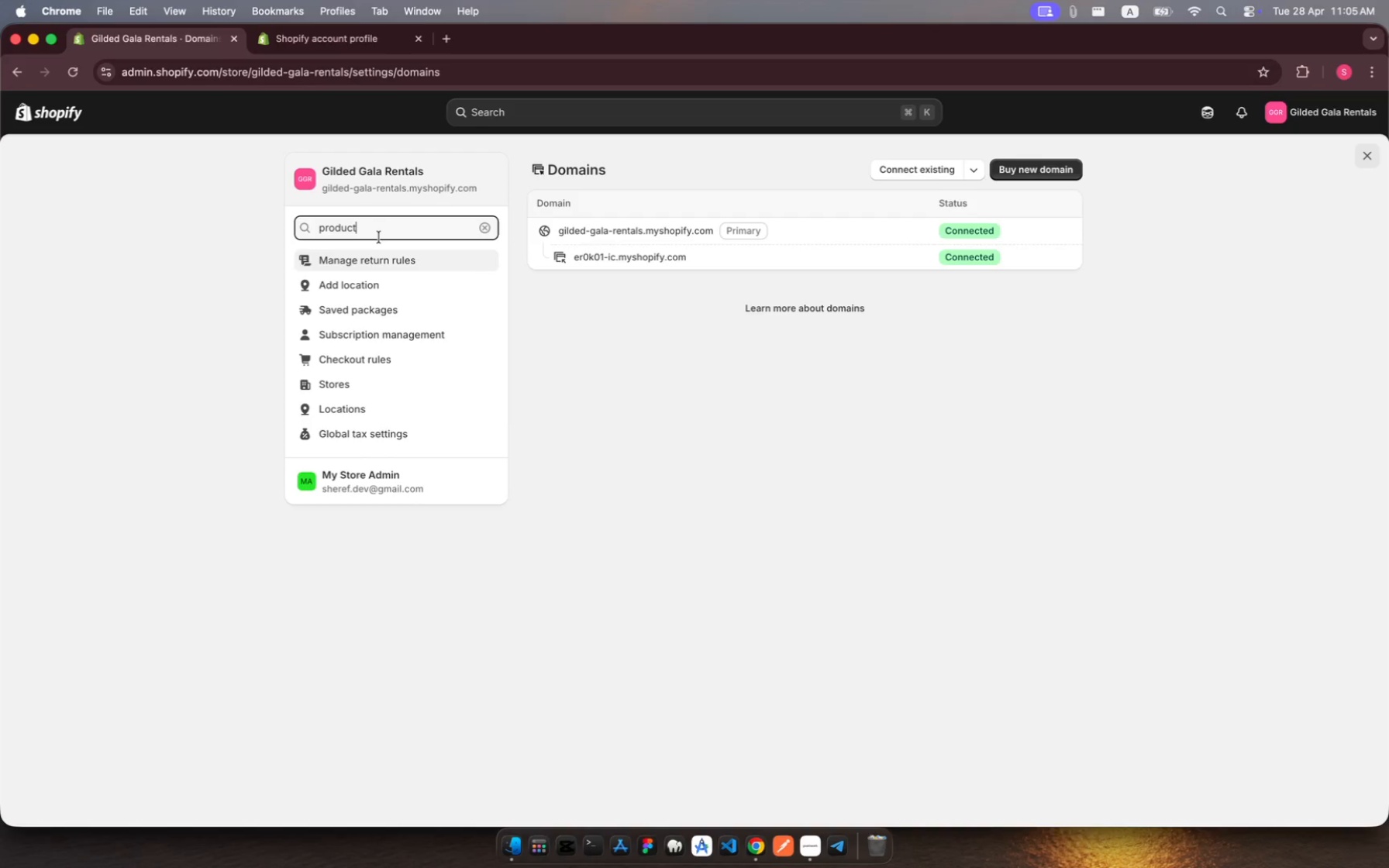 
key(Enter)
 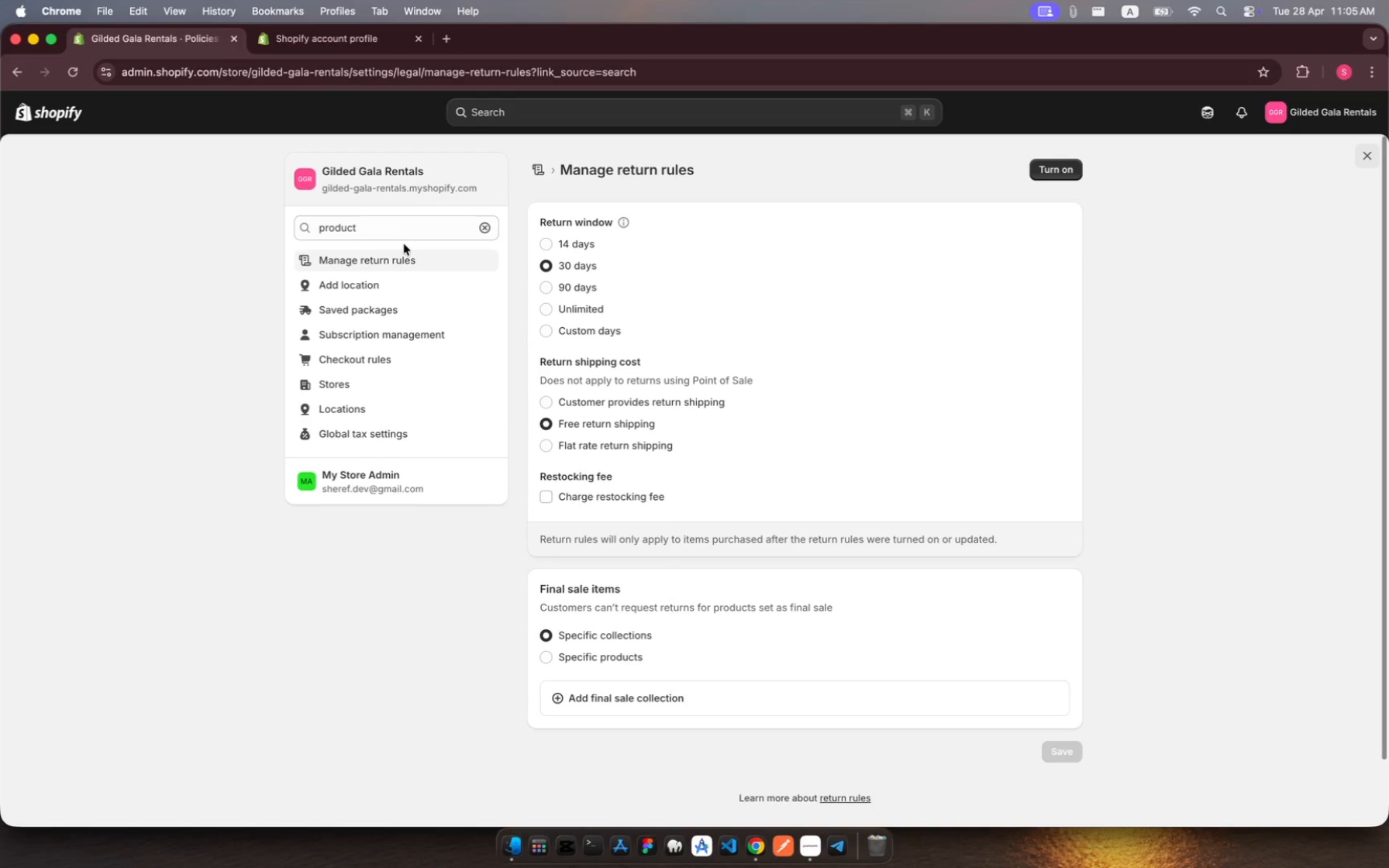 
key(Escape)
 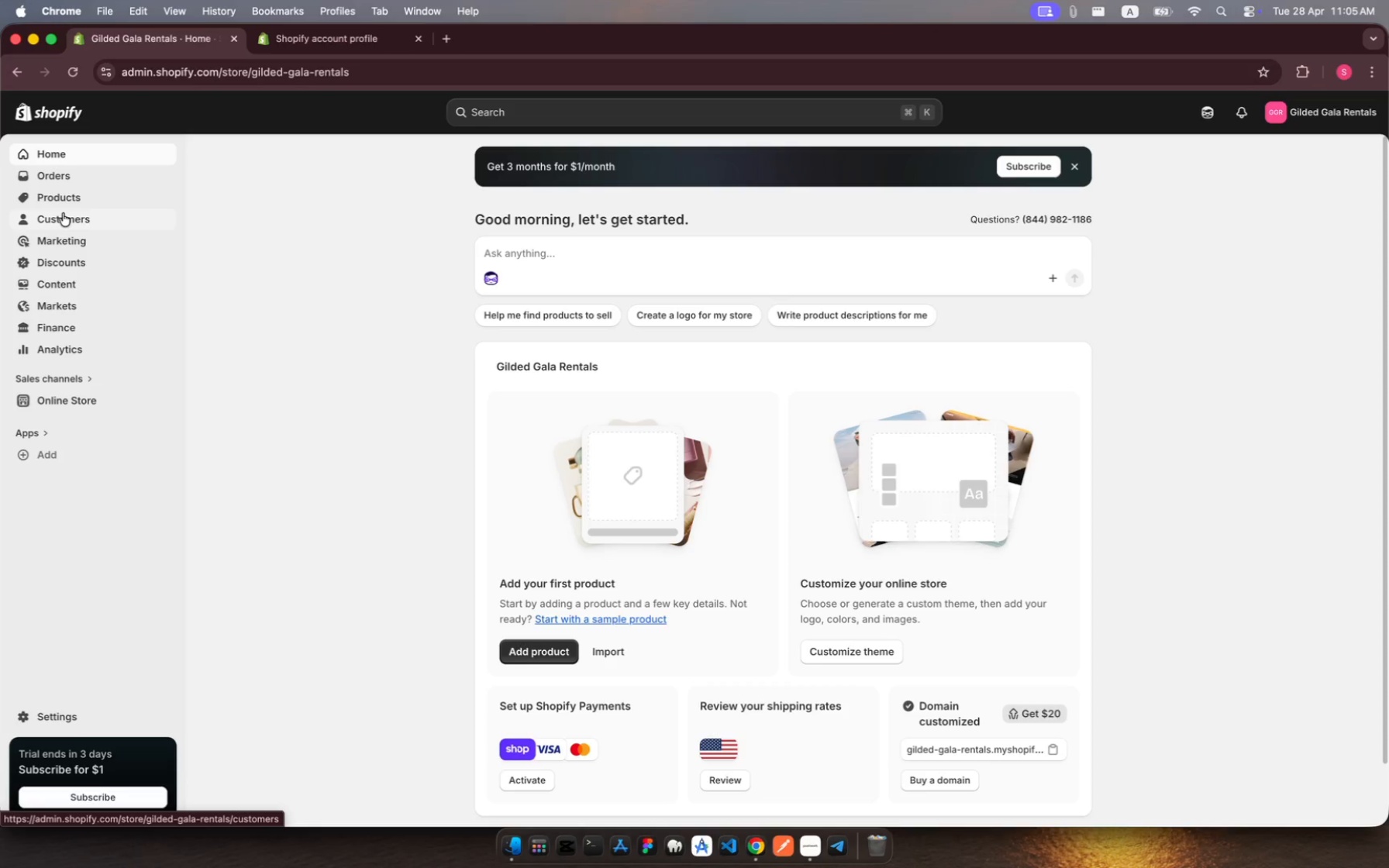 
left_click([72, 205])
 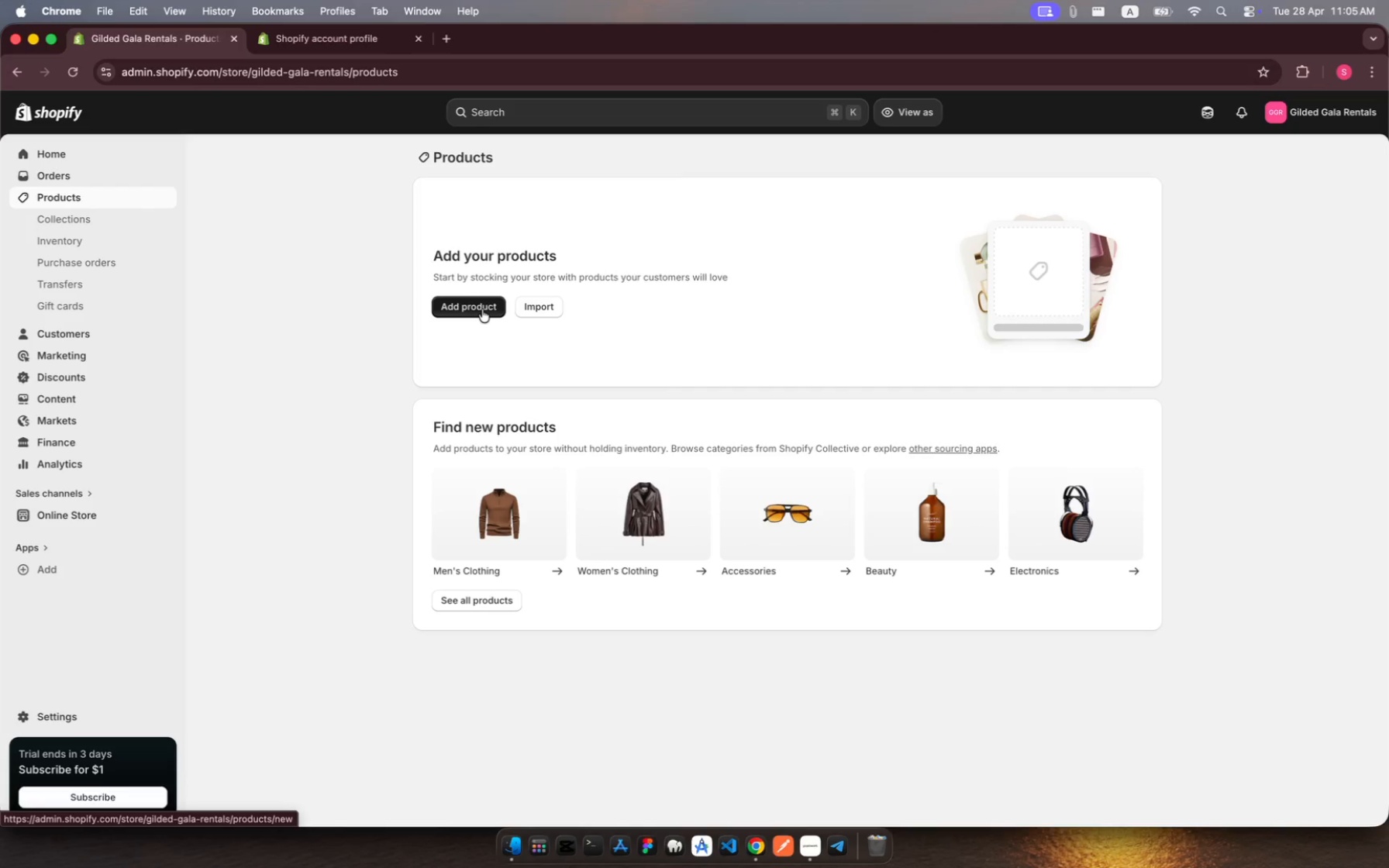 
wait(14.46)
 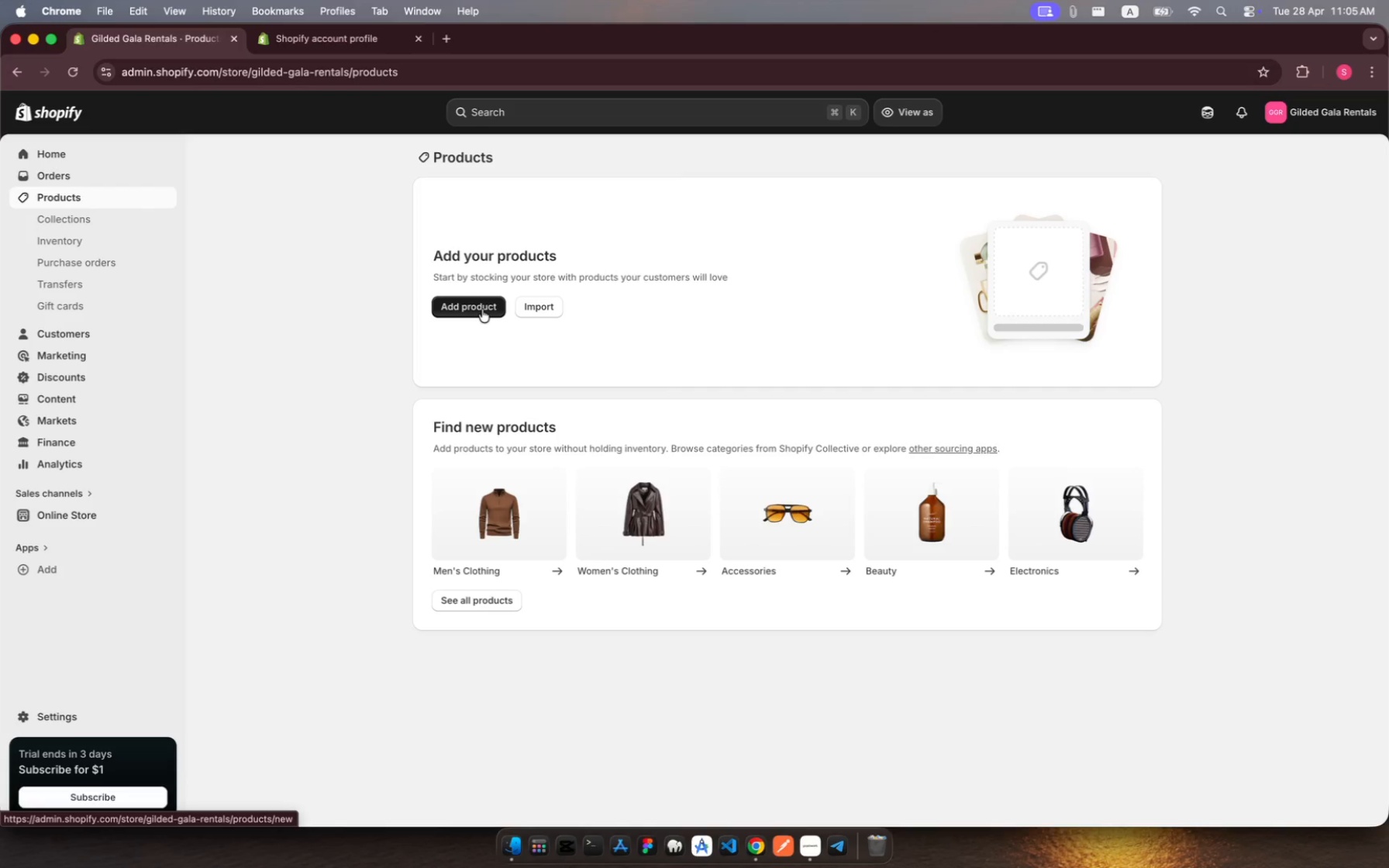 
left_click([482, 308])
 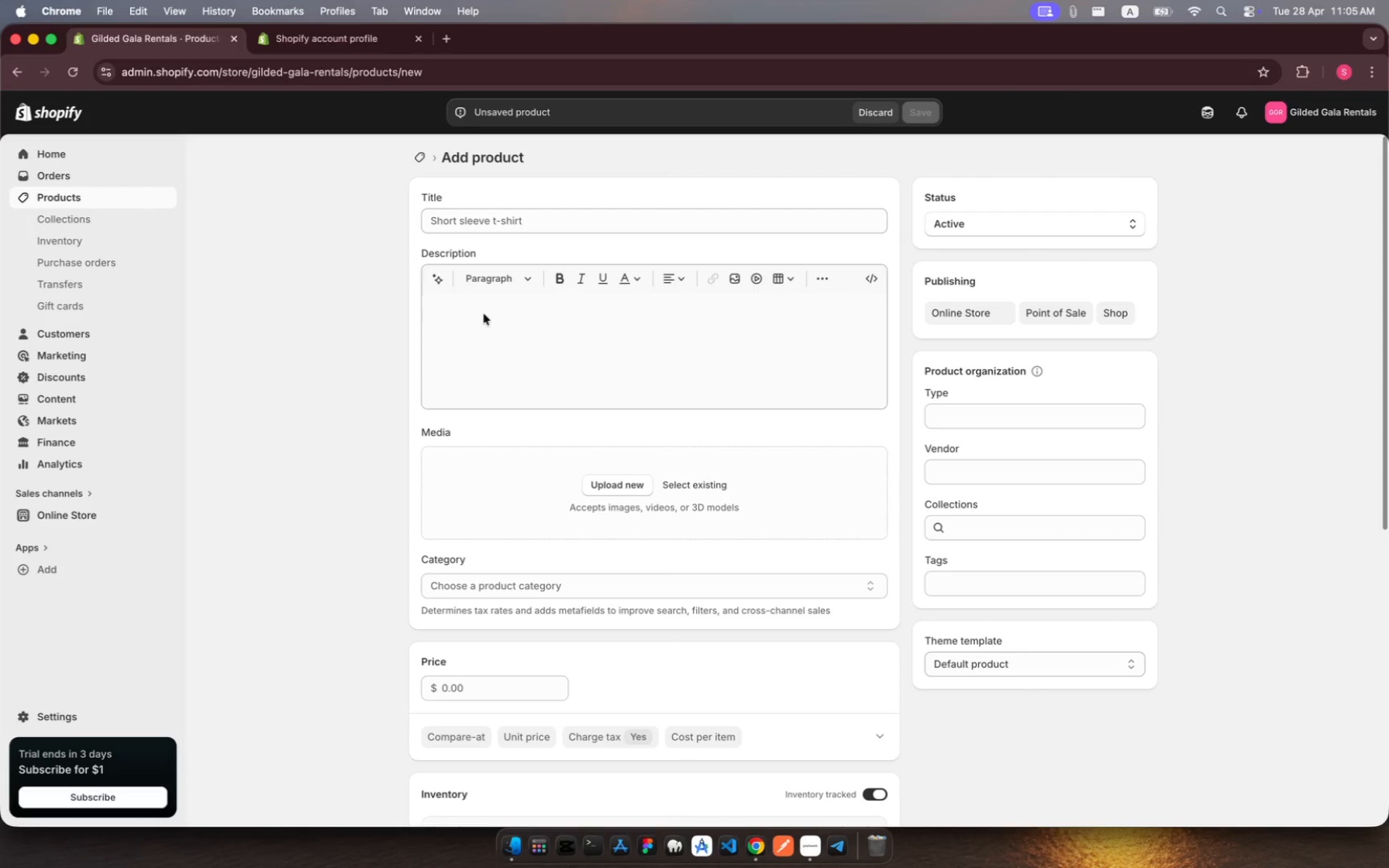 
wait(7.1)
 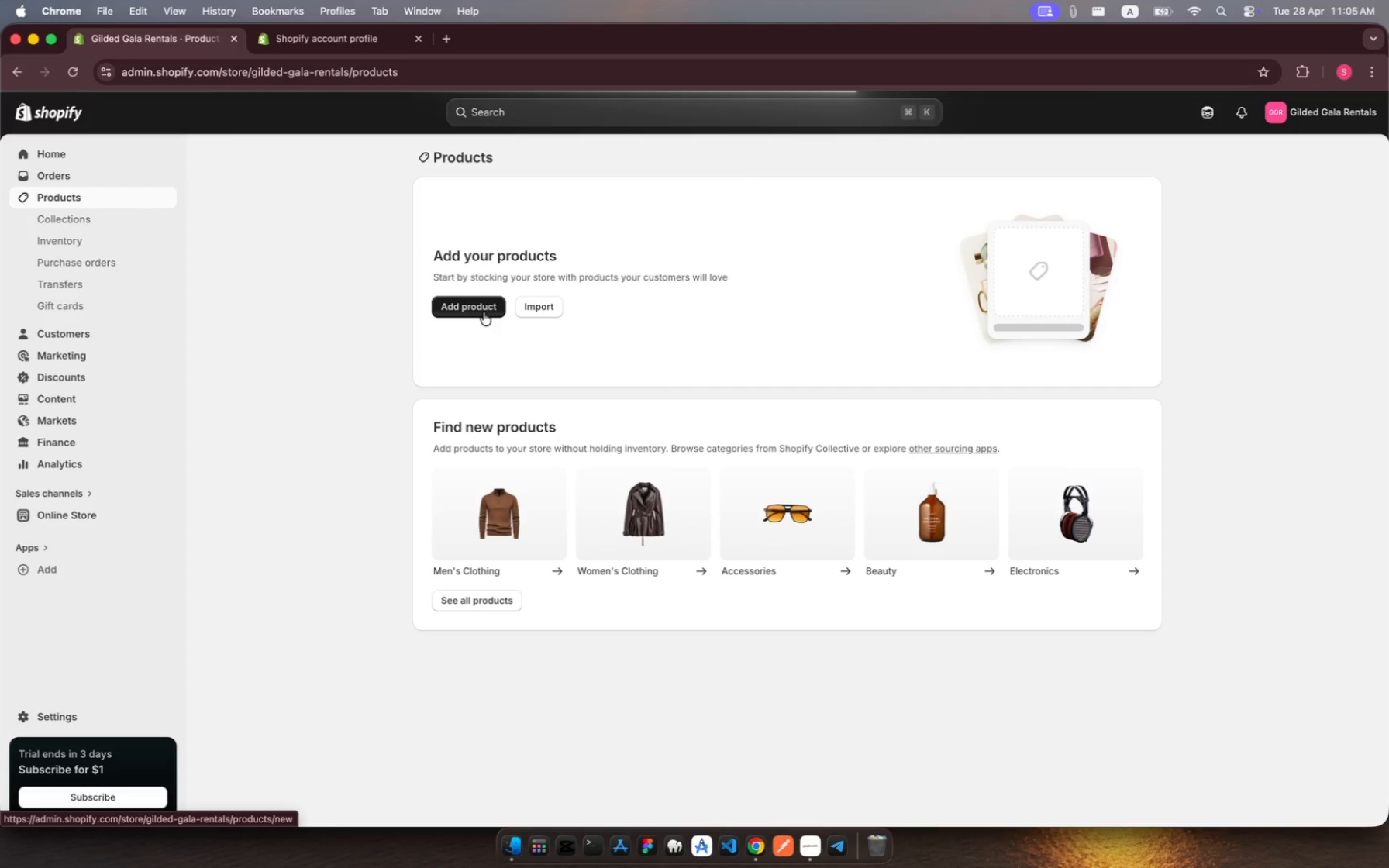 
left_click([482, 311])
 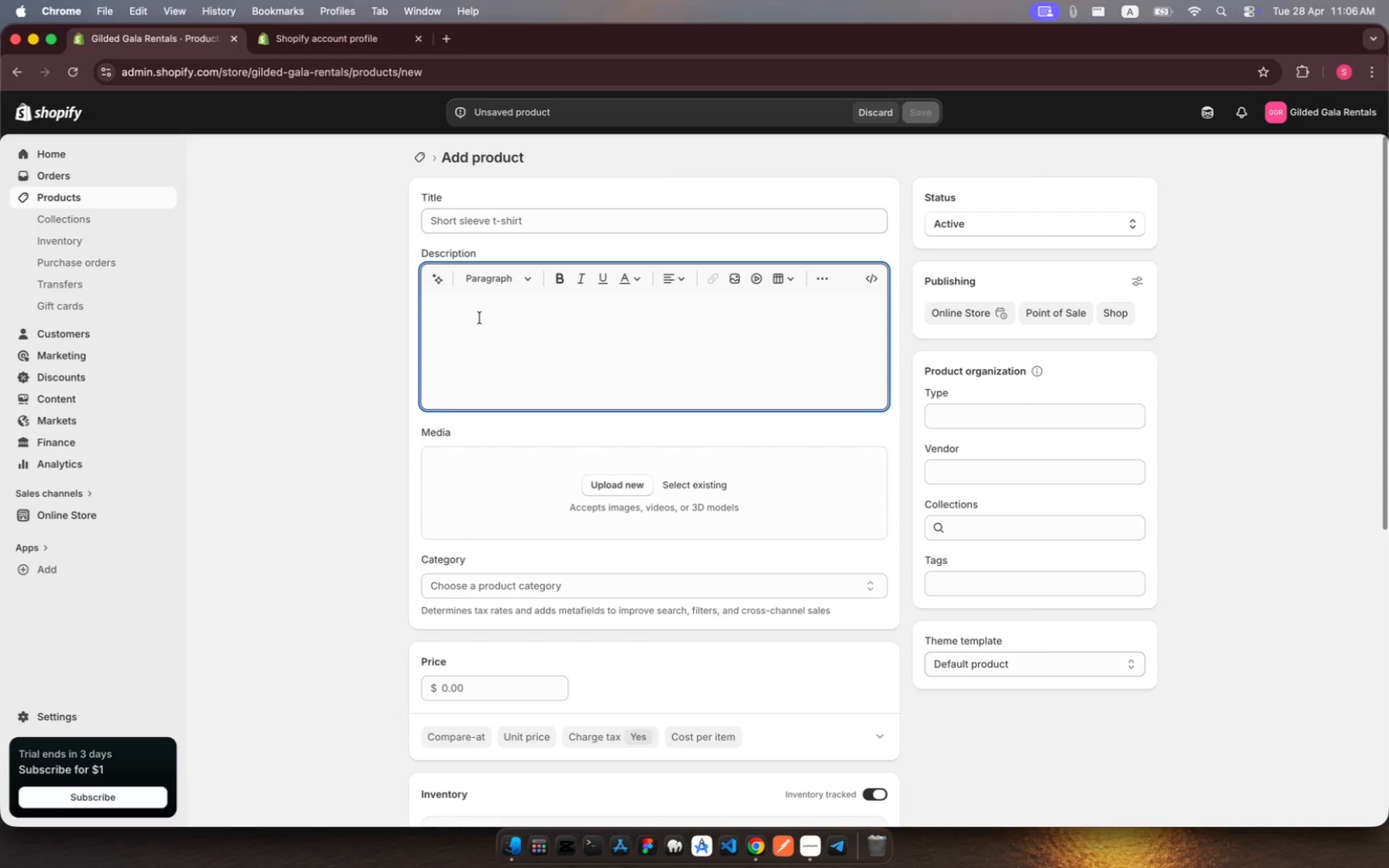 
wait(44.51)
 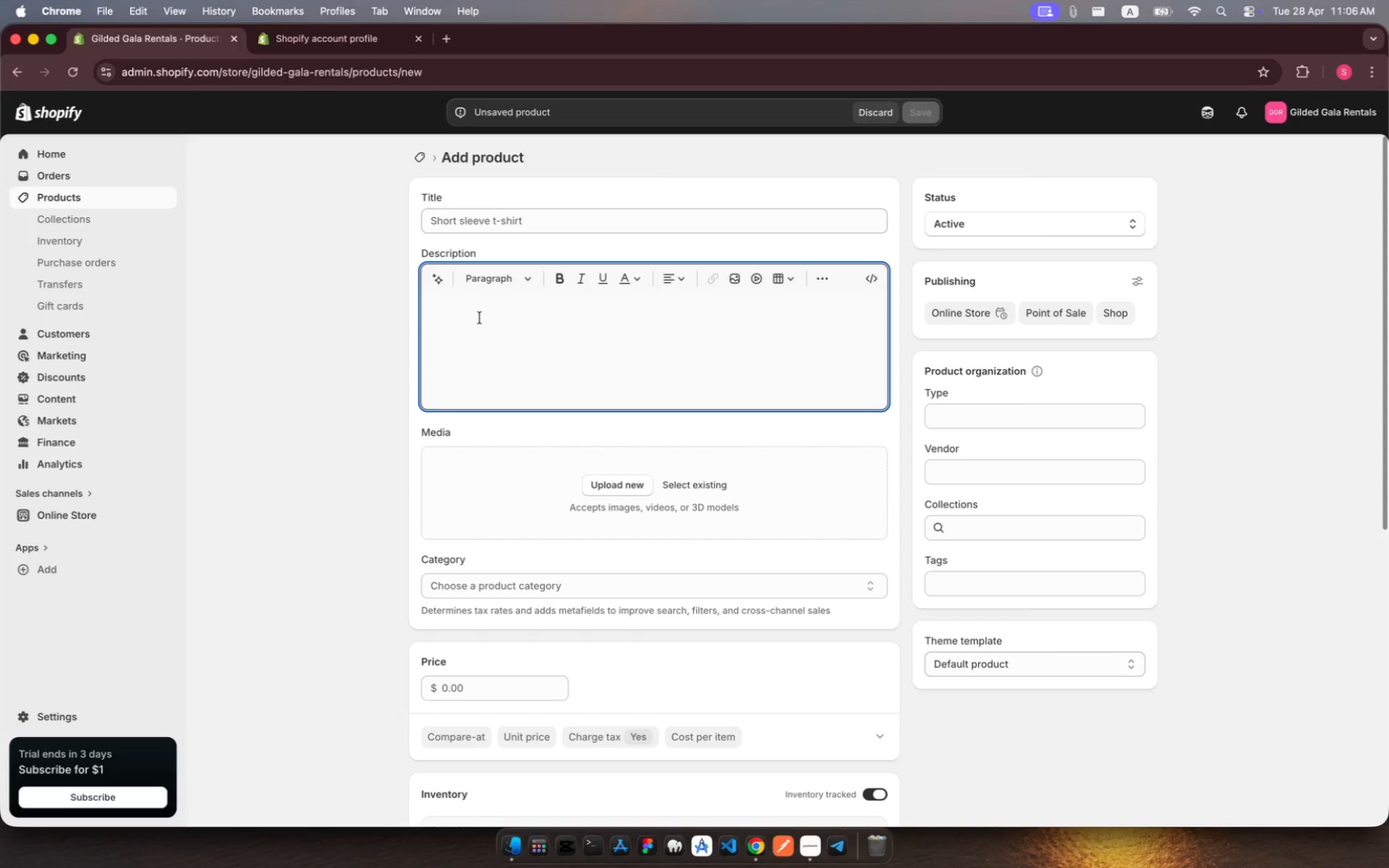 
left_click([515, 226])
 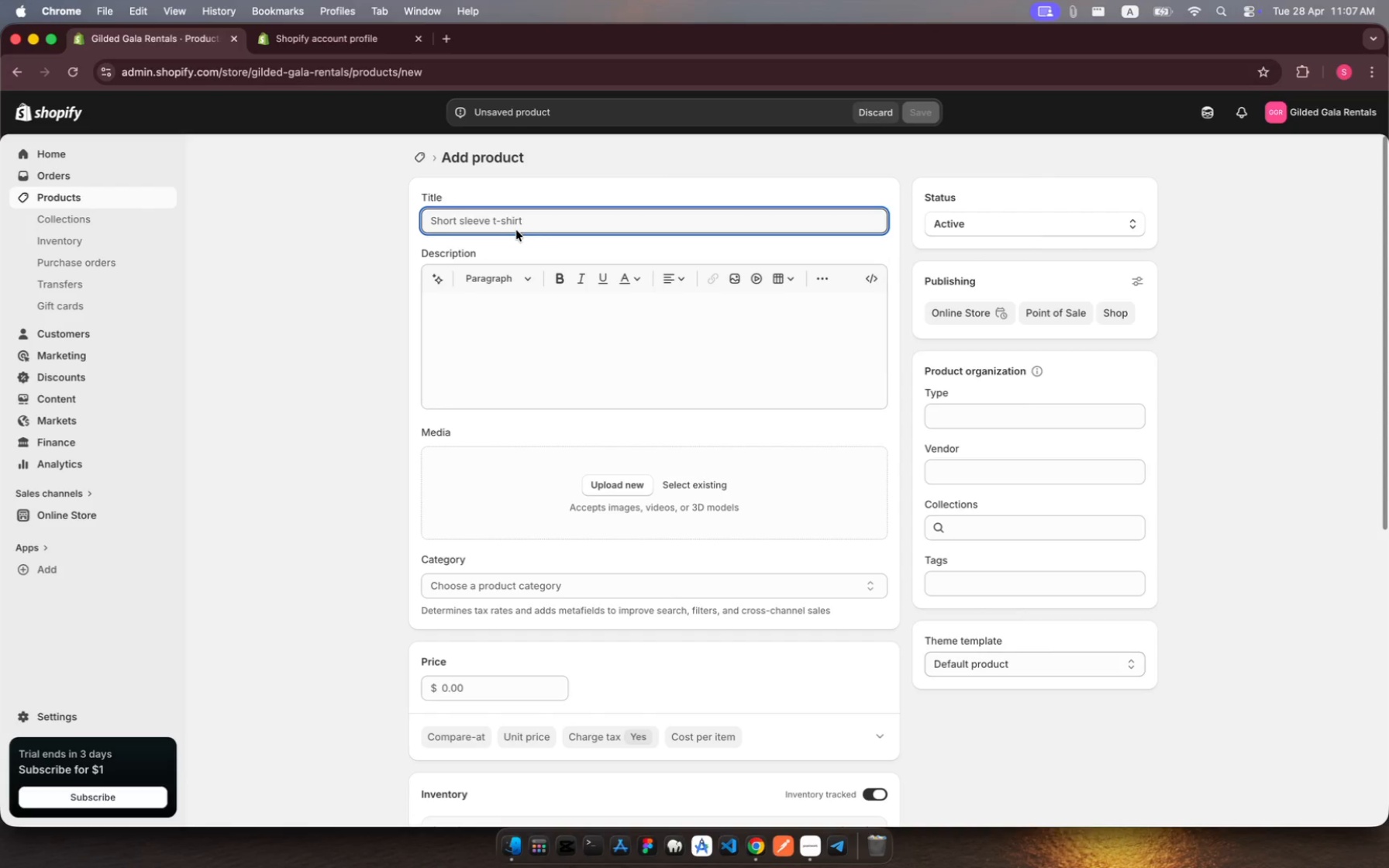 
wait(68.02)
 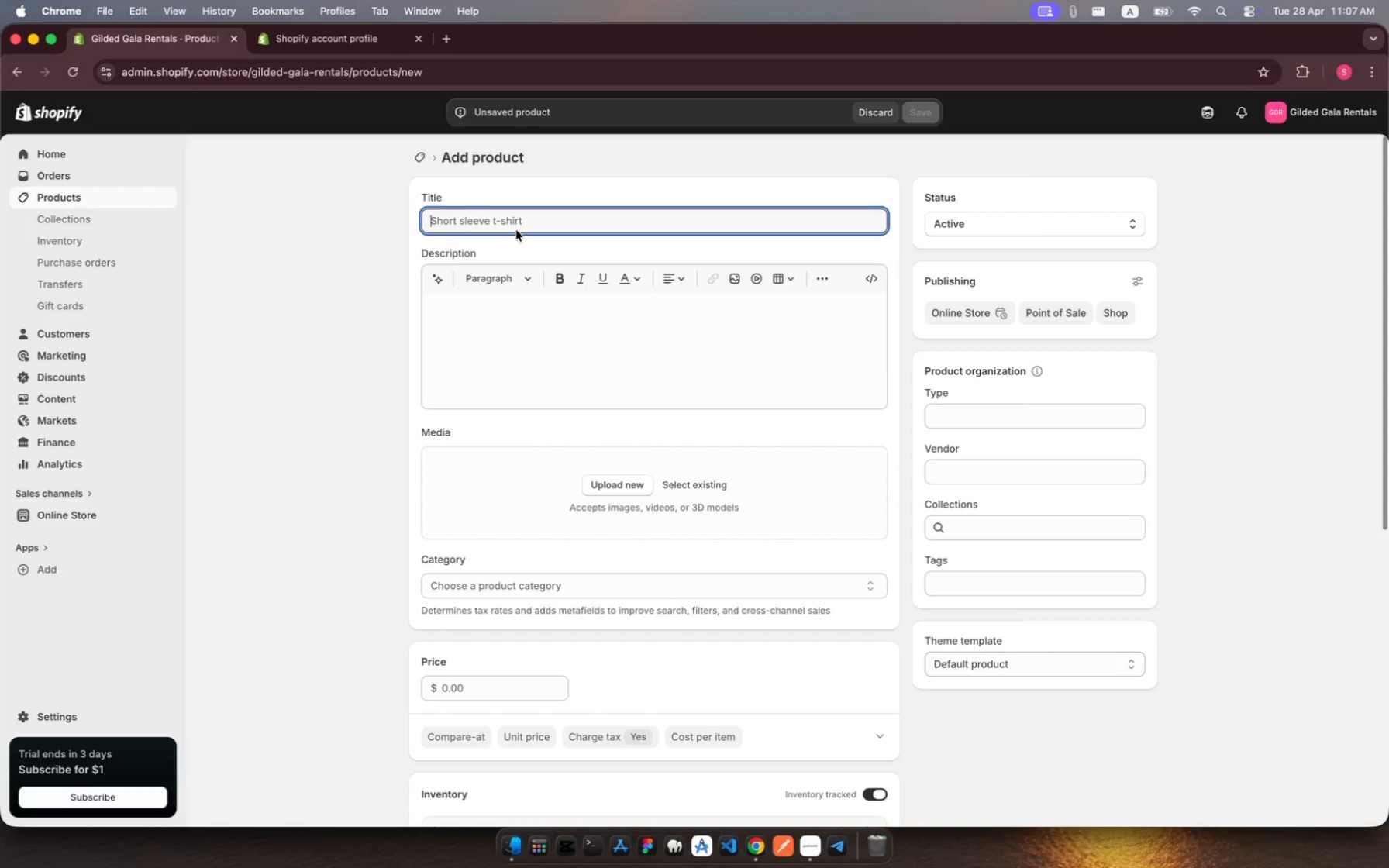 
key(Shift+C)
 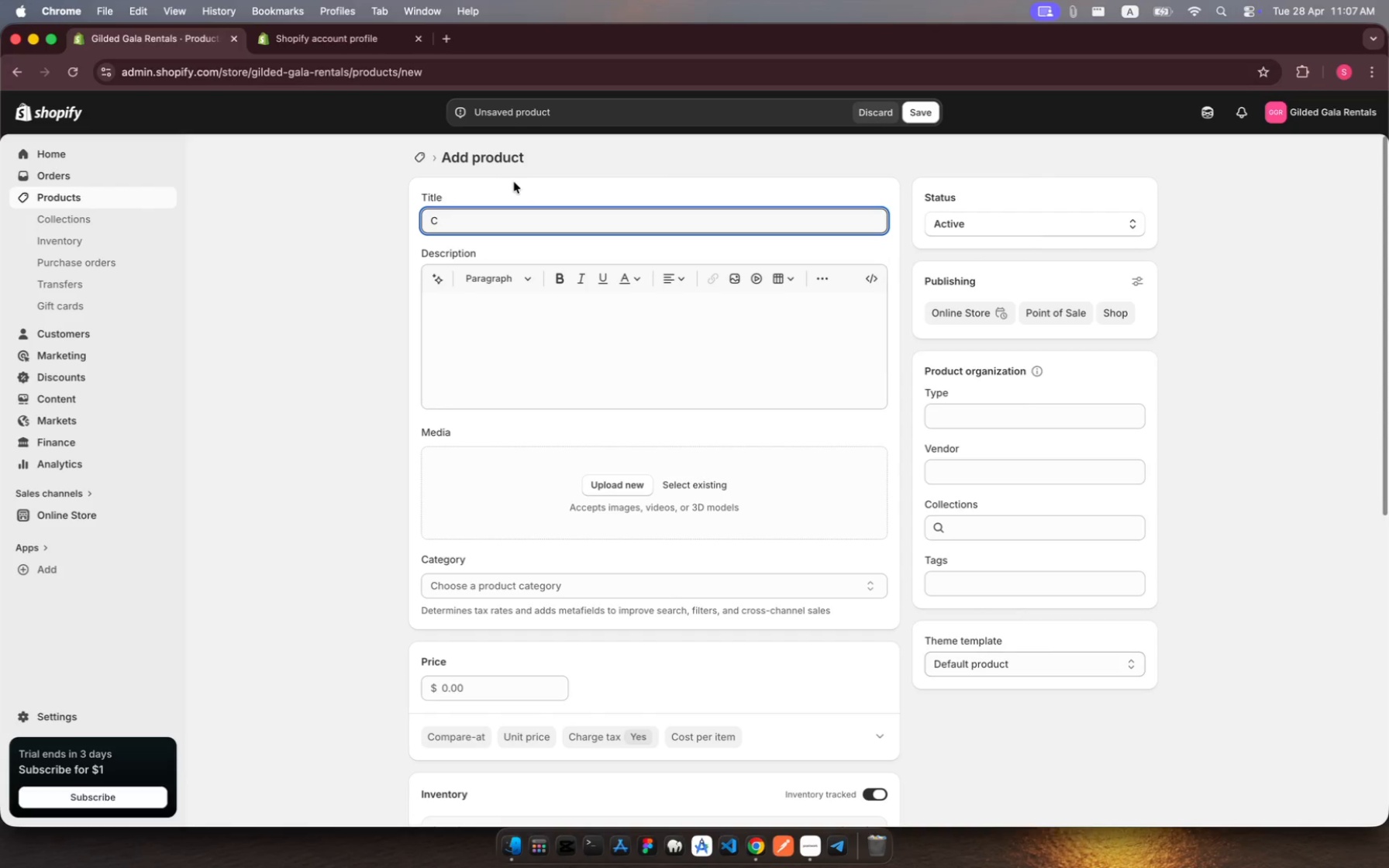 
type(rysta )
 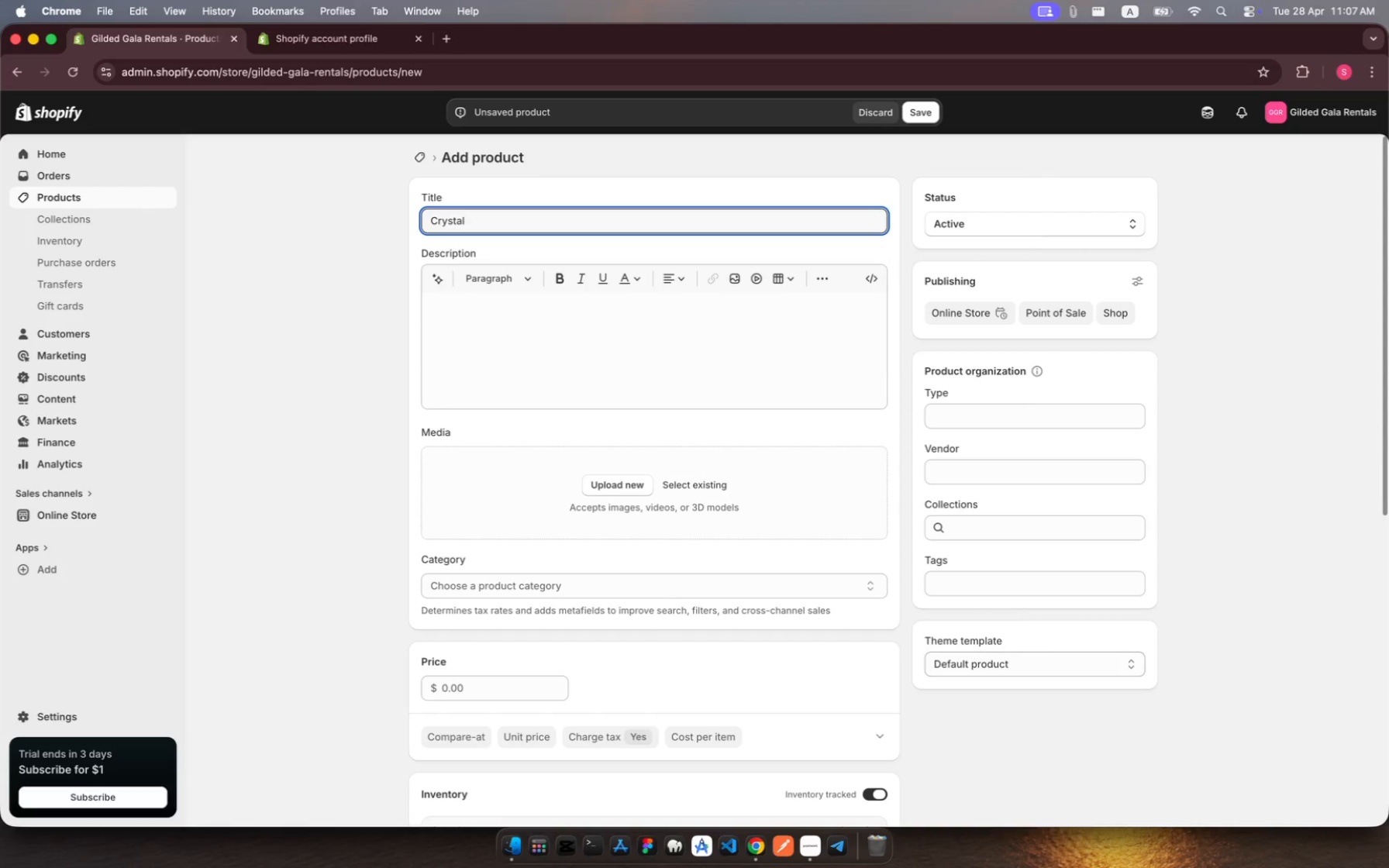 
hold_key(key=L, duration=0.32)
 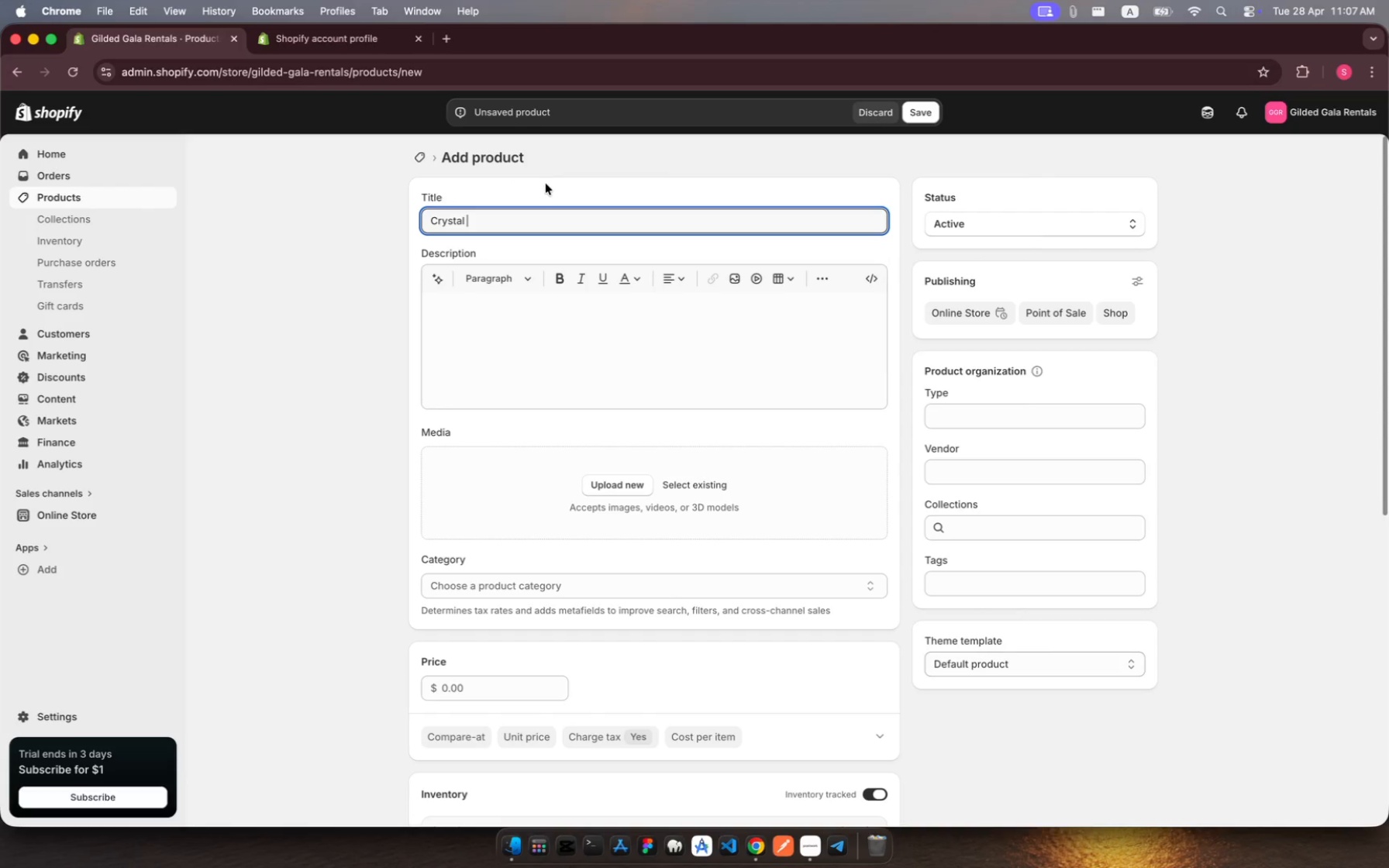 
wait(8.72)
 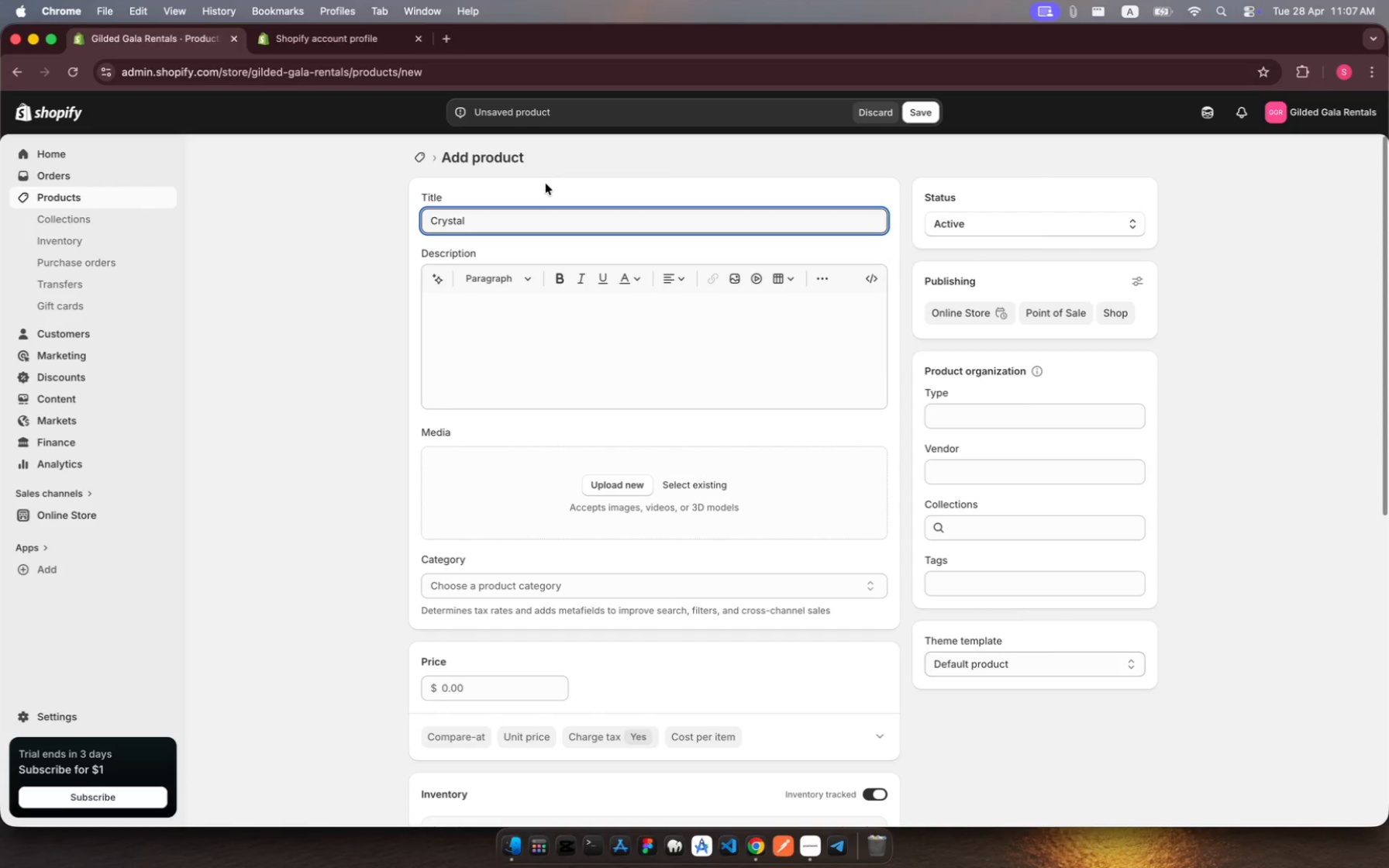 
type(Vase)
 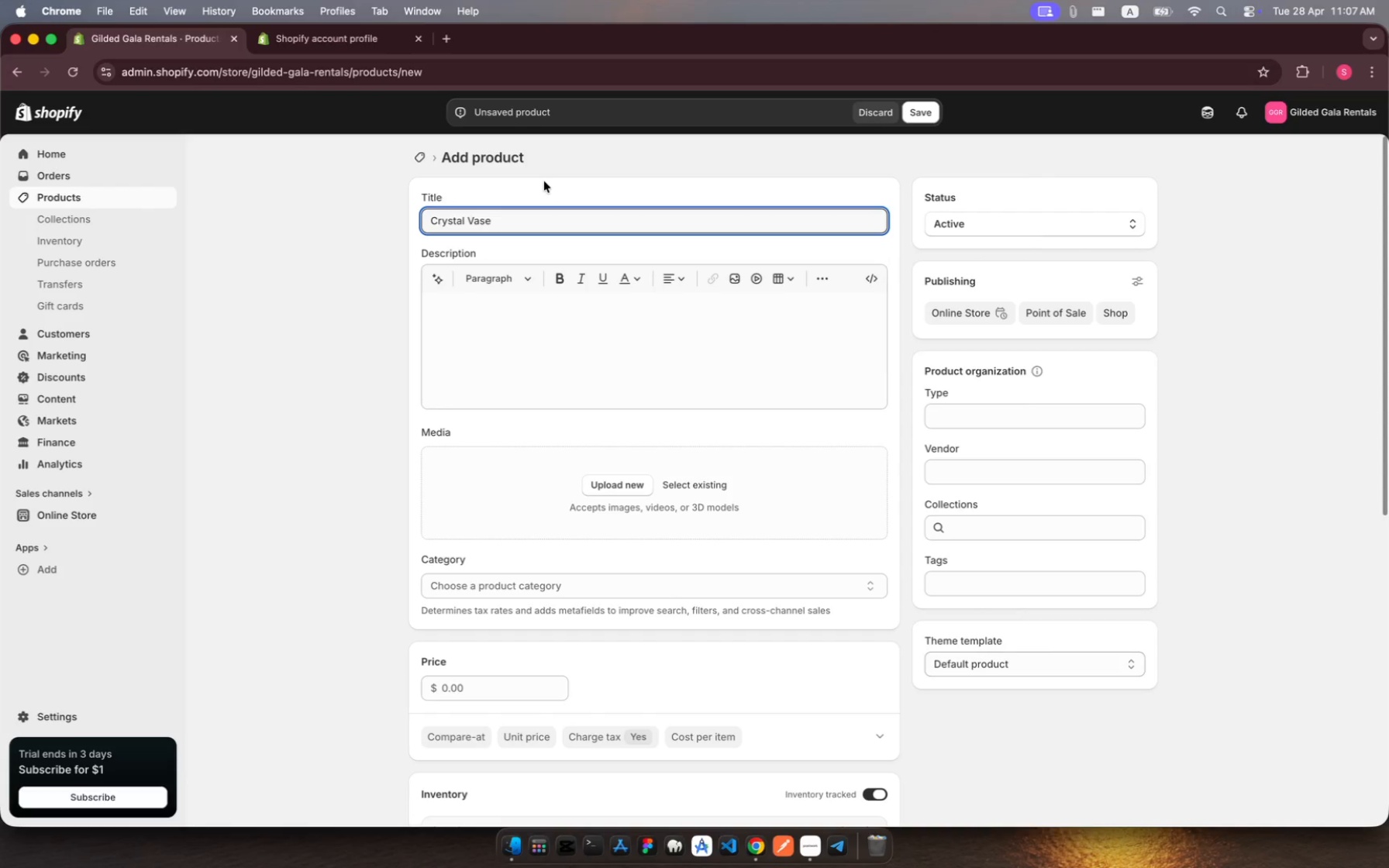 
wait(14.42)
 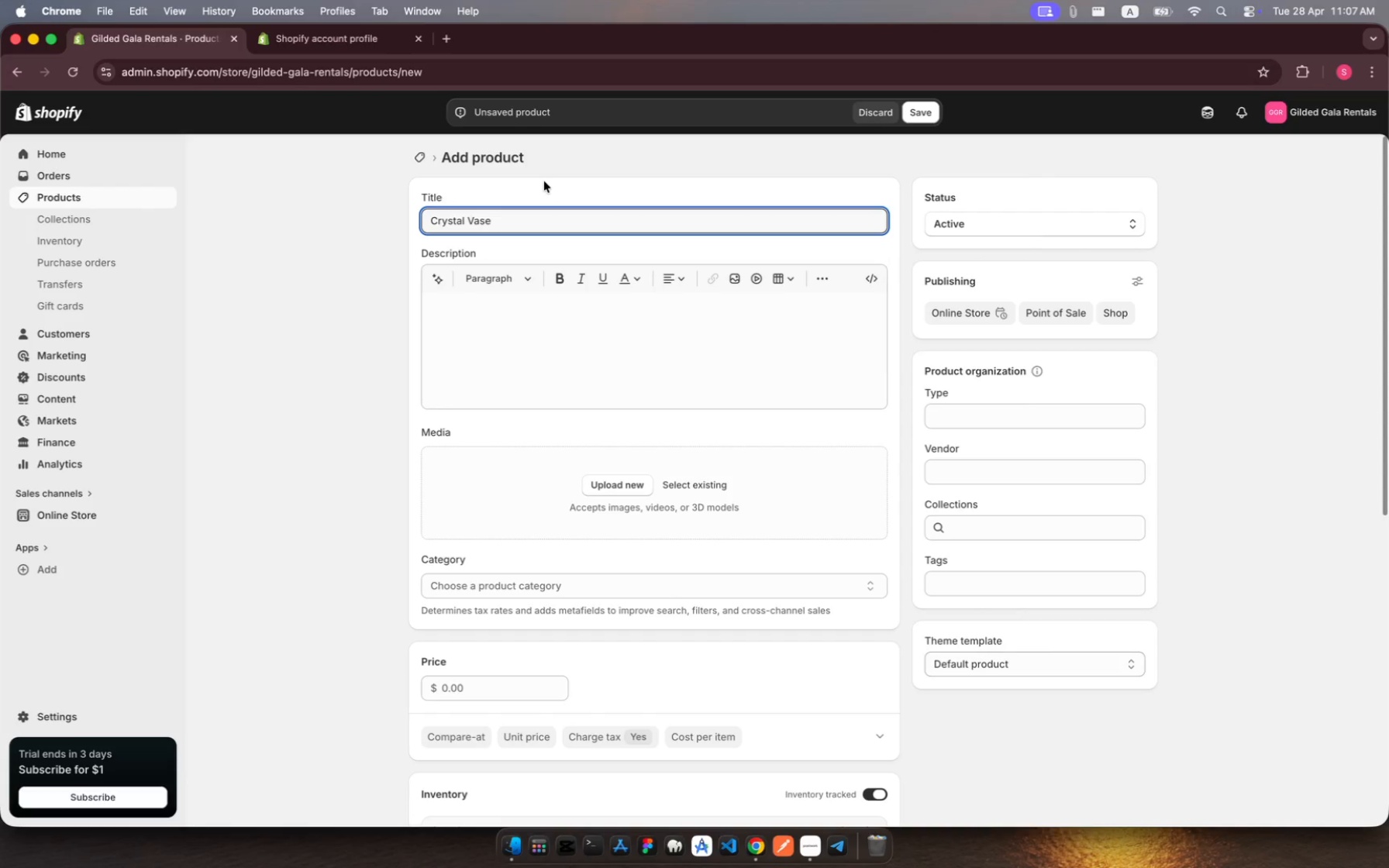 
key(Space)
 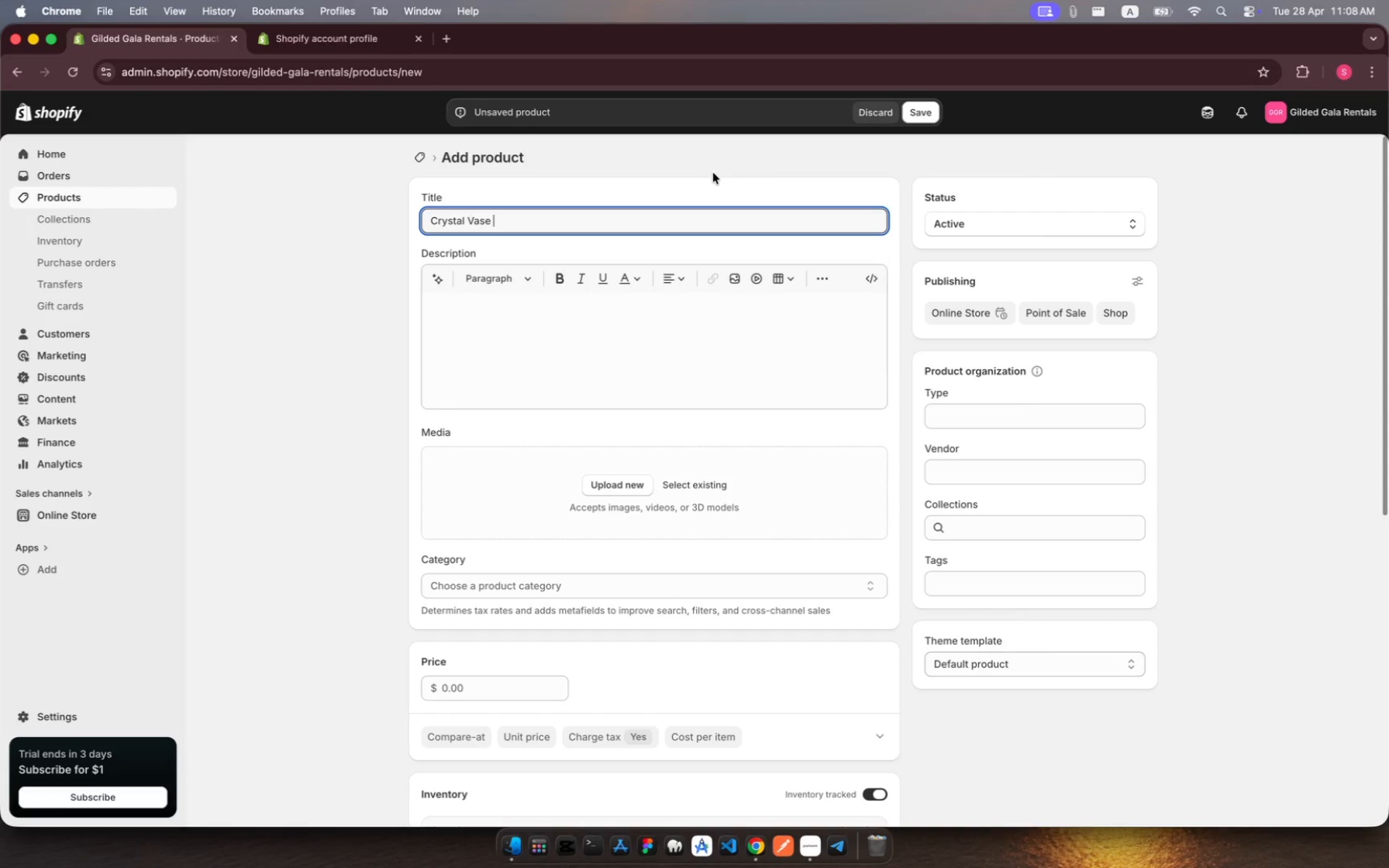 
key(Minus)
 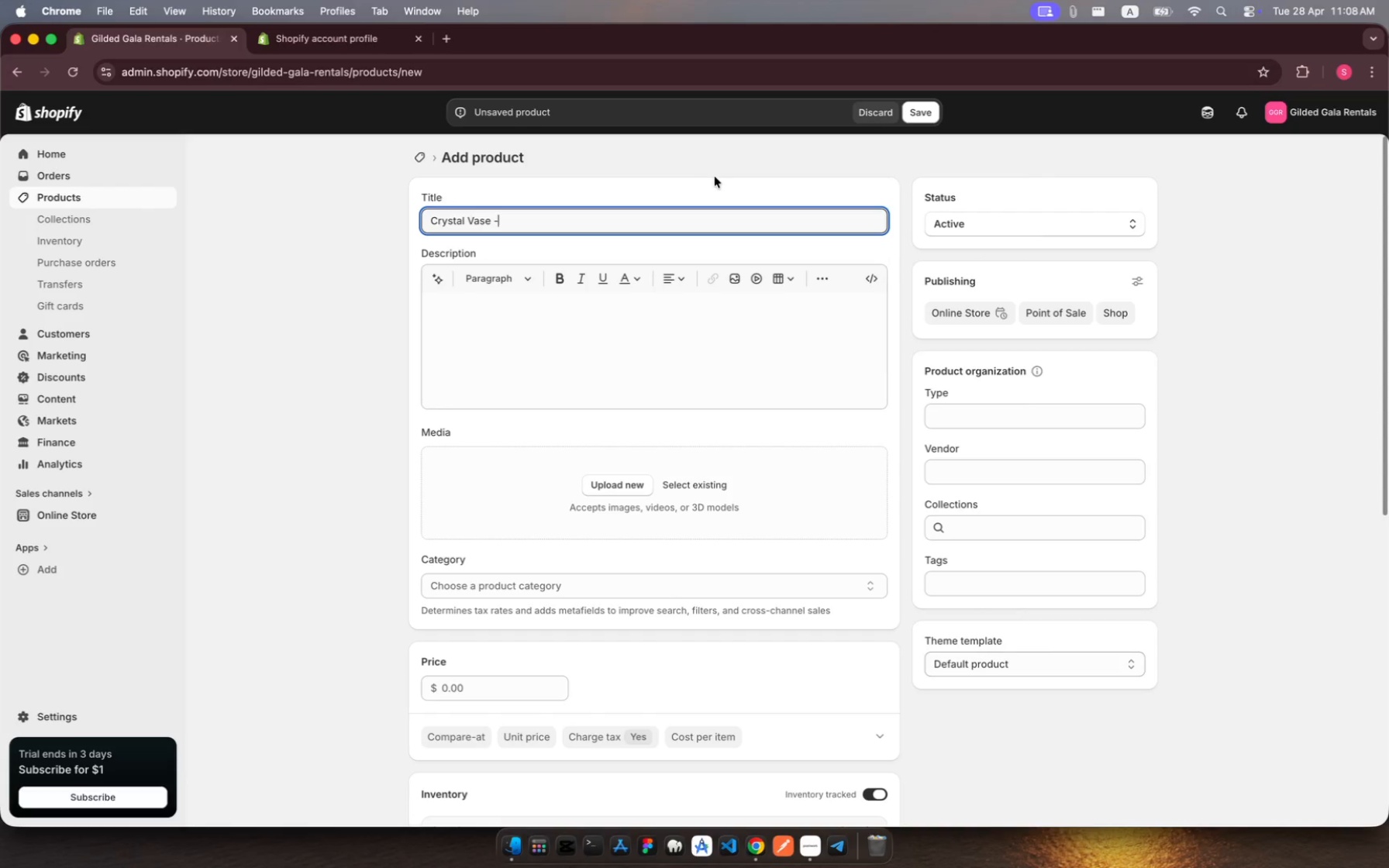 
wait(14.0)
 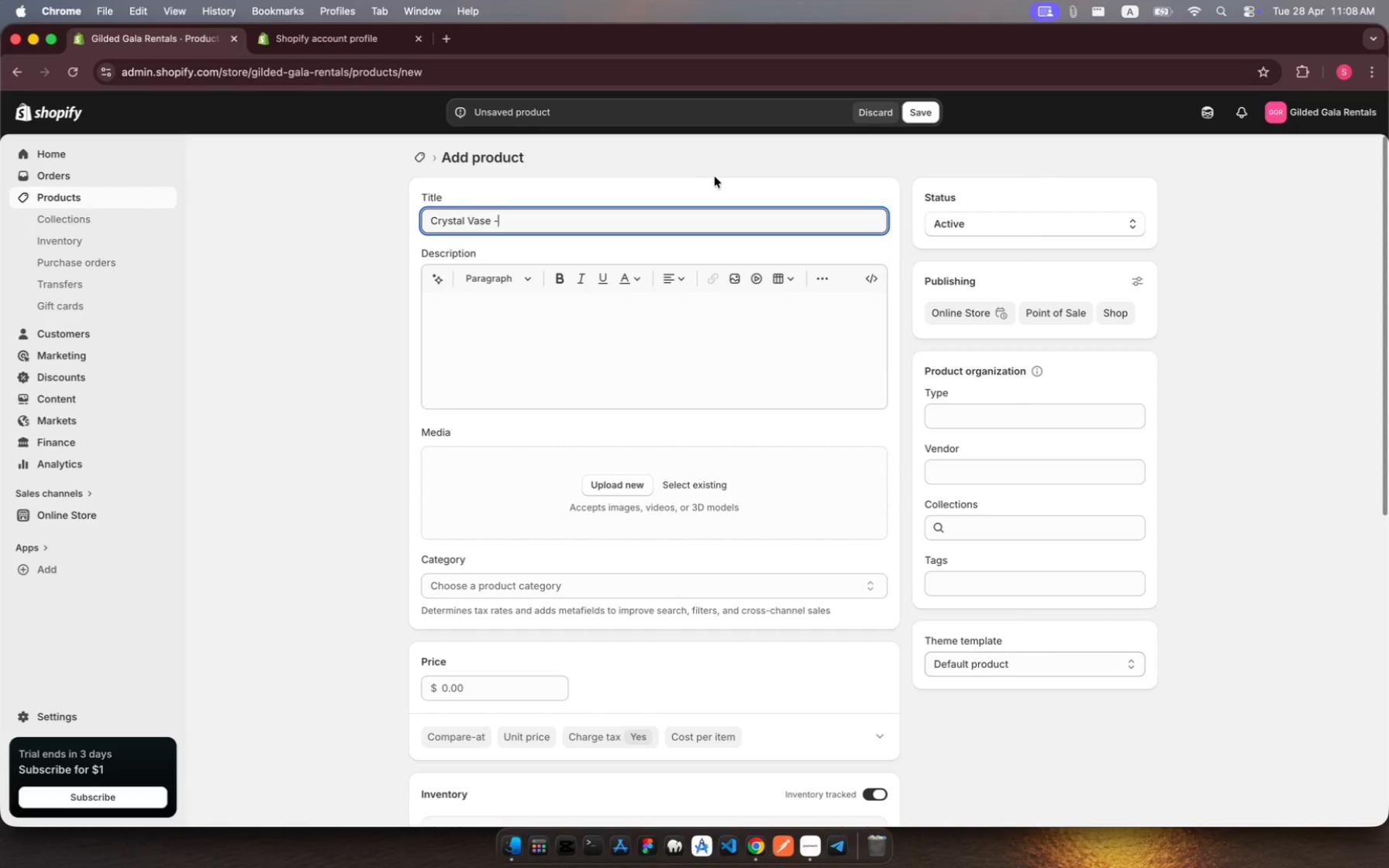 
type( Han)
 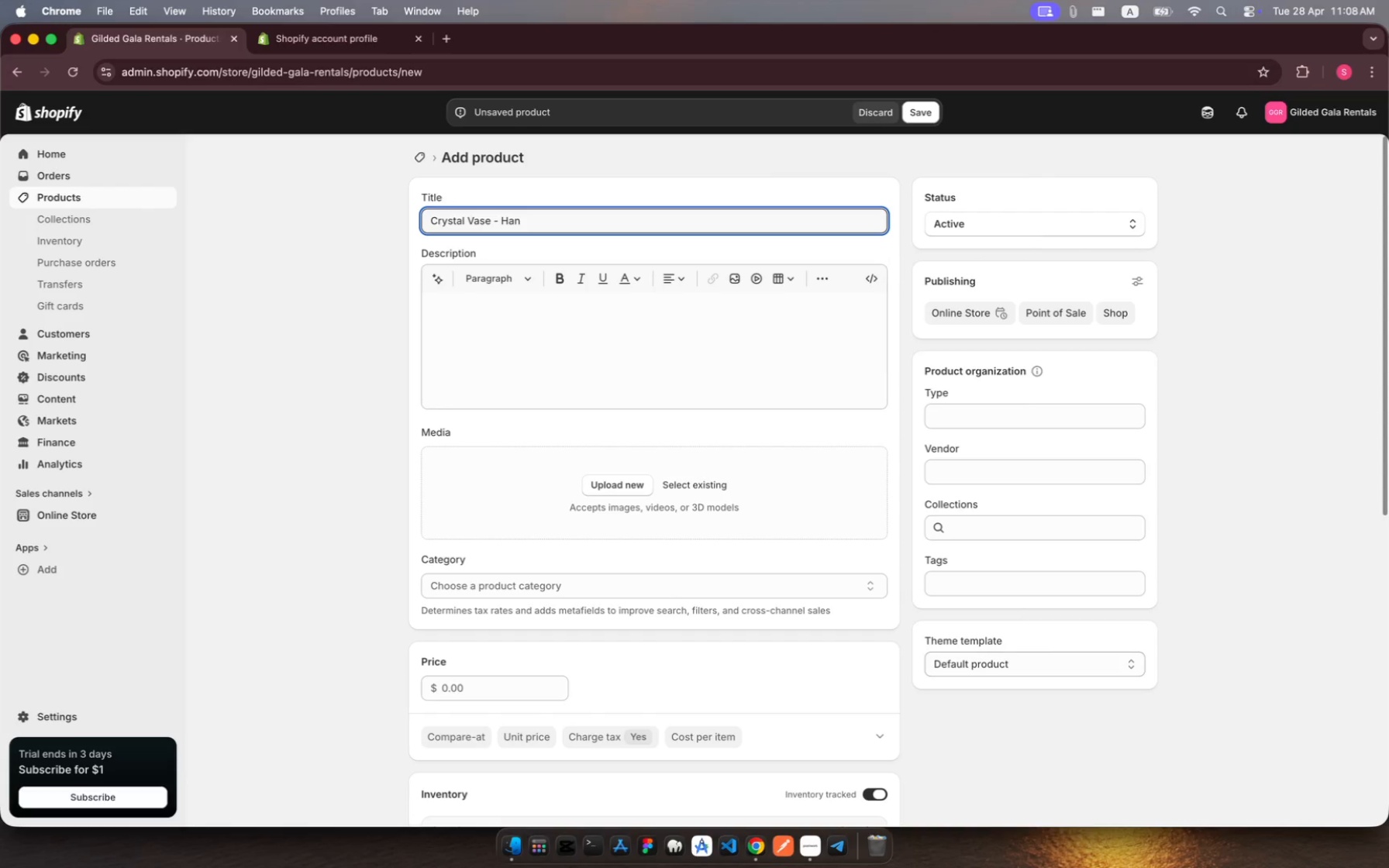 
wait(5.08)
 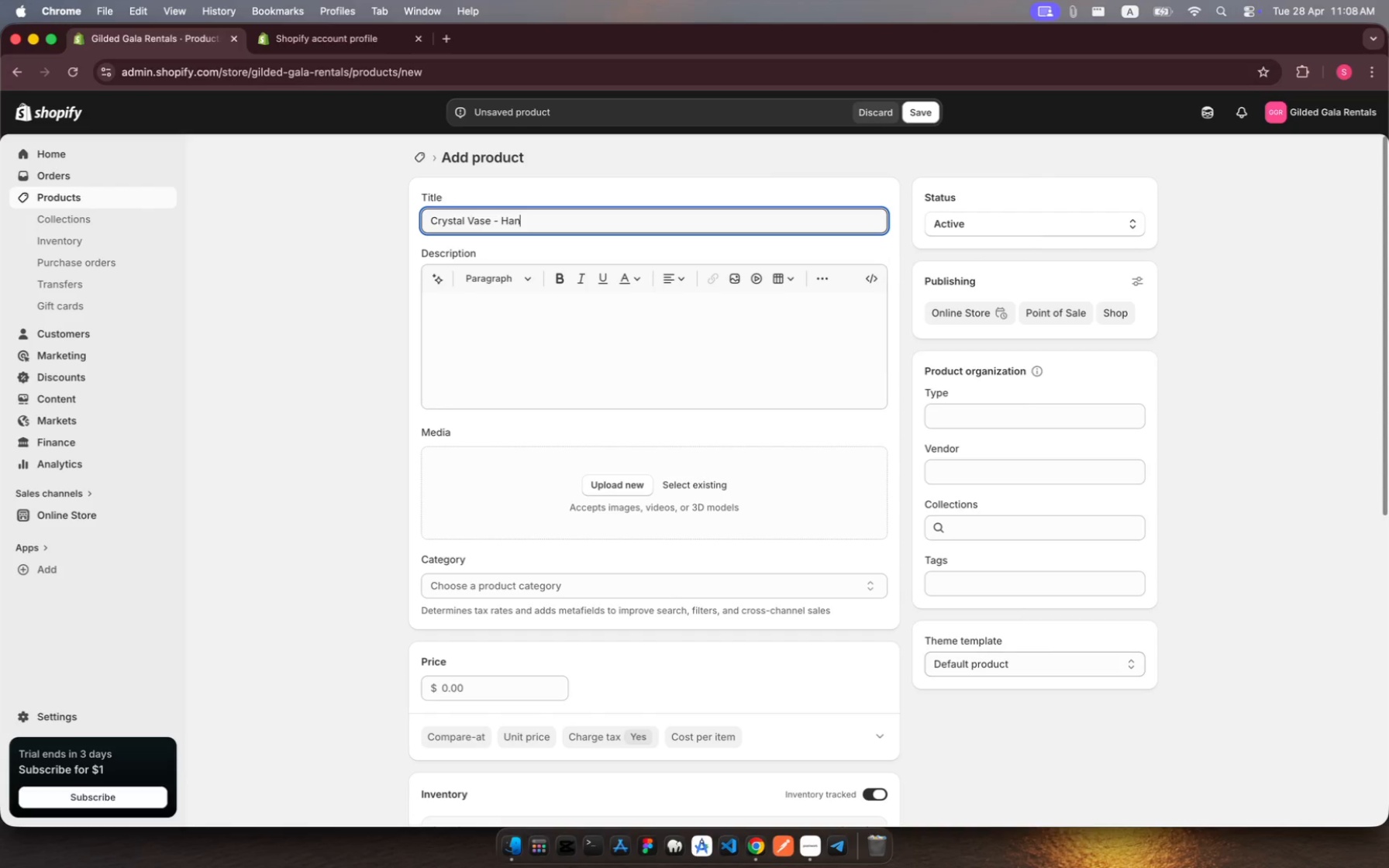 
key(D)
 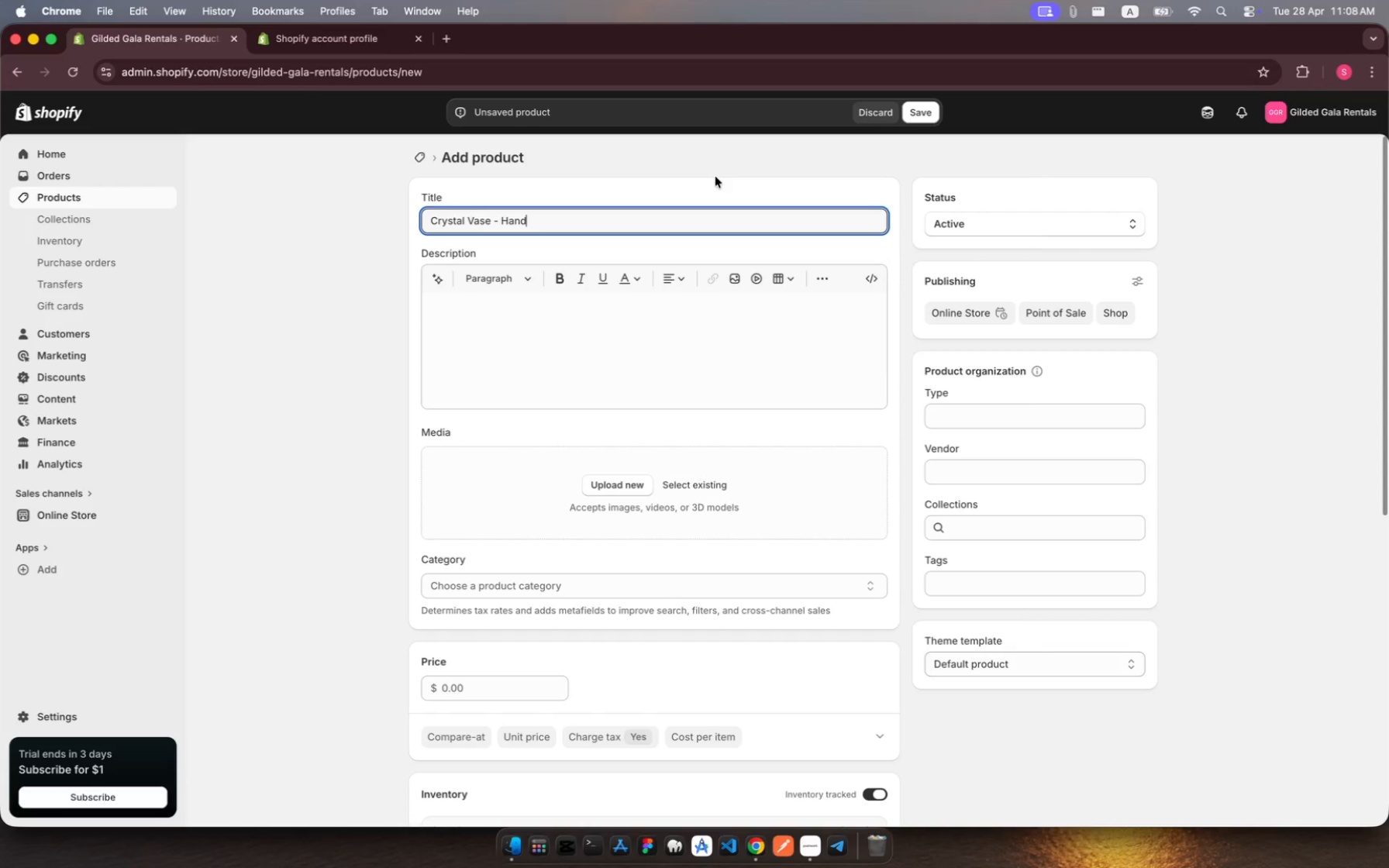 
key(Space)
 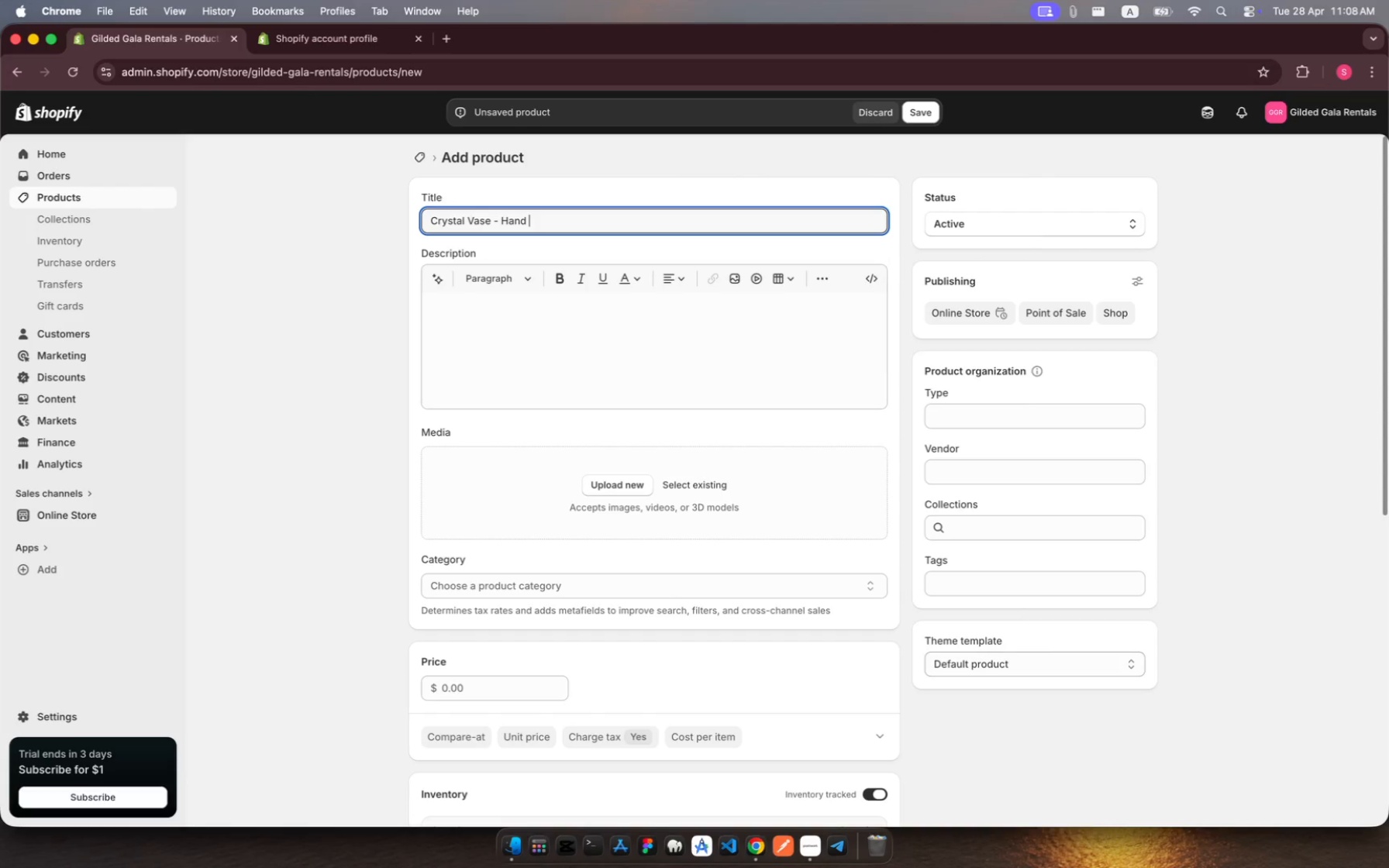 
type(Ct Premium)
 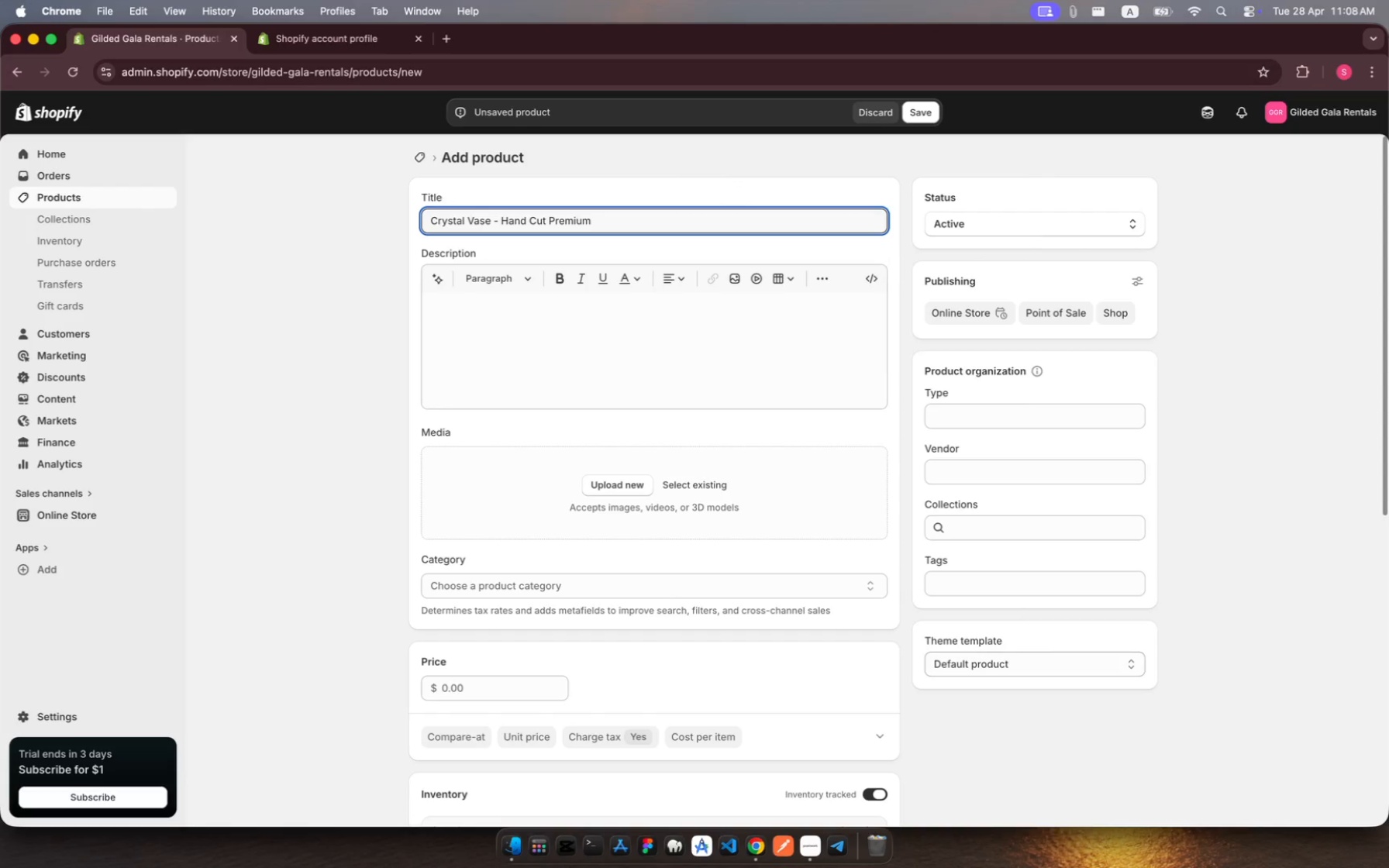 
wait(9.63)
 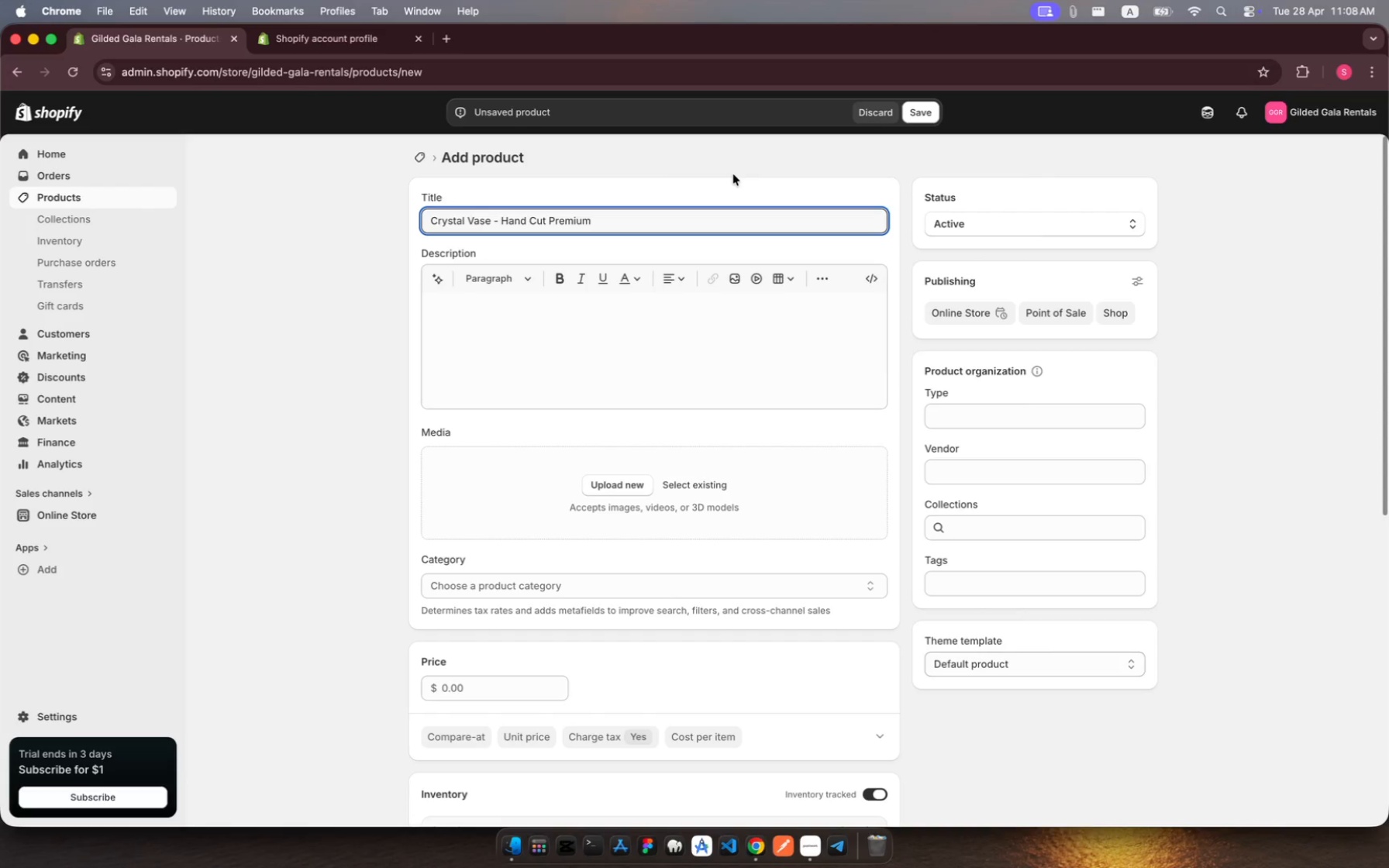 
left_click([523, 336])
 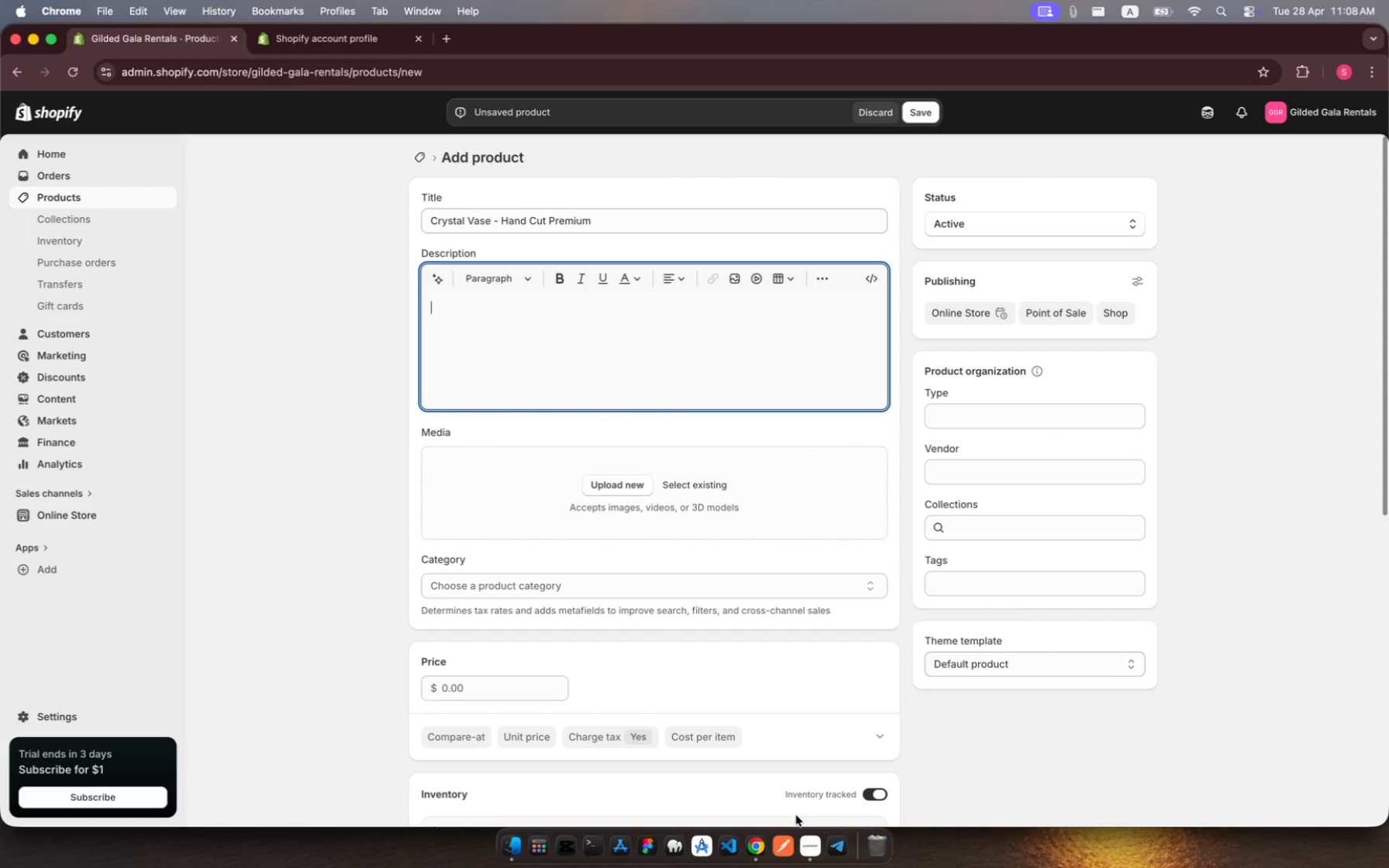 
left_click([808, 839])